 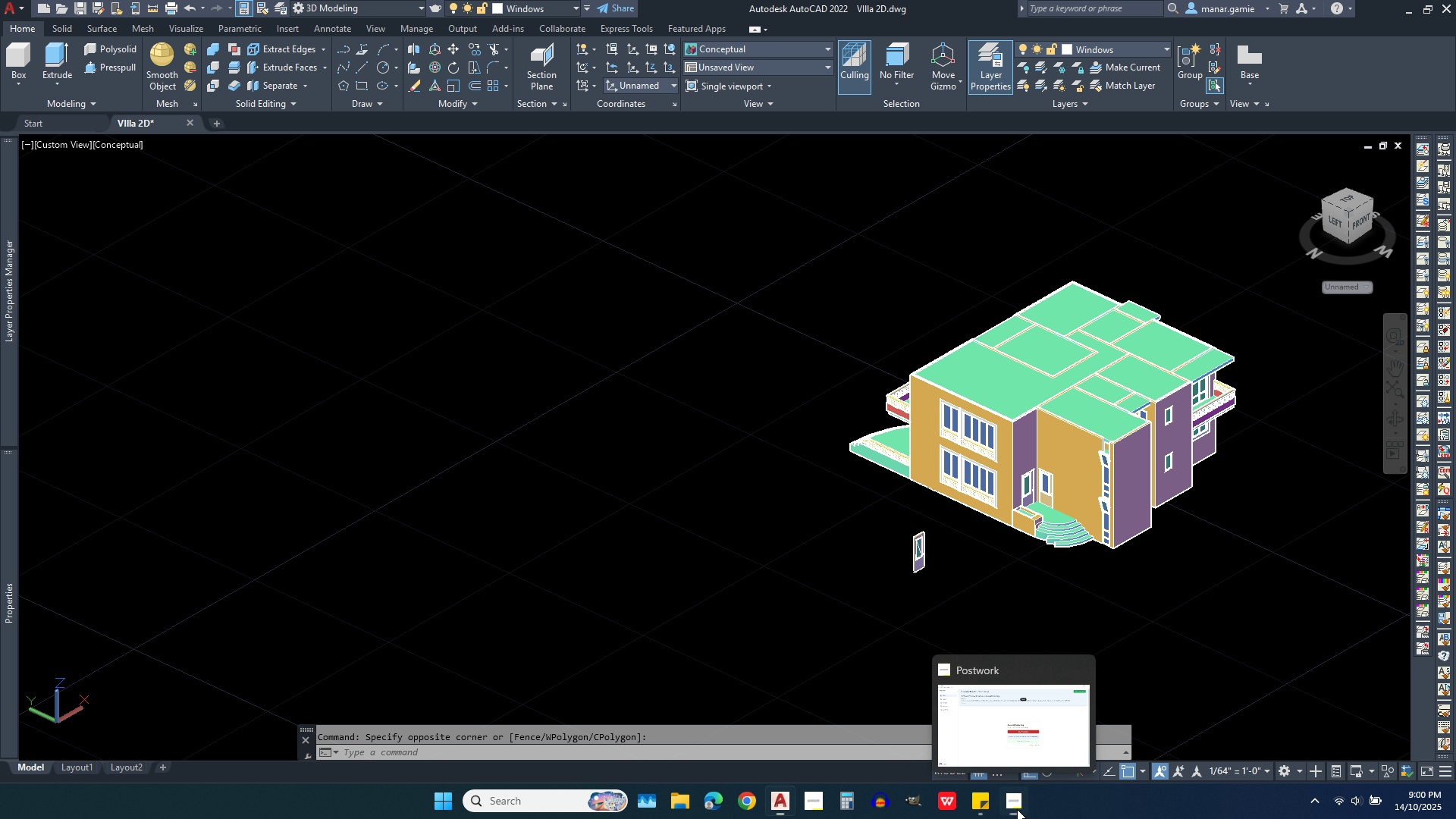 
scroll: coordinate [1266, 361], scroll_direction: up, amount: 4.0
 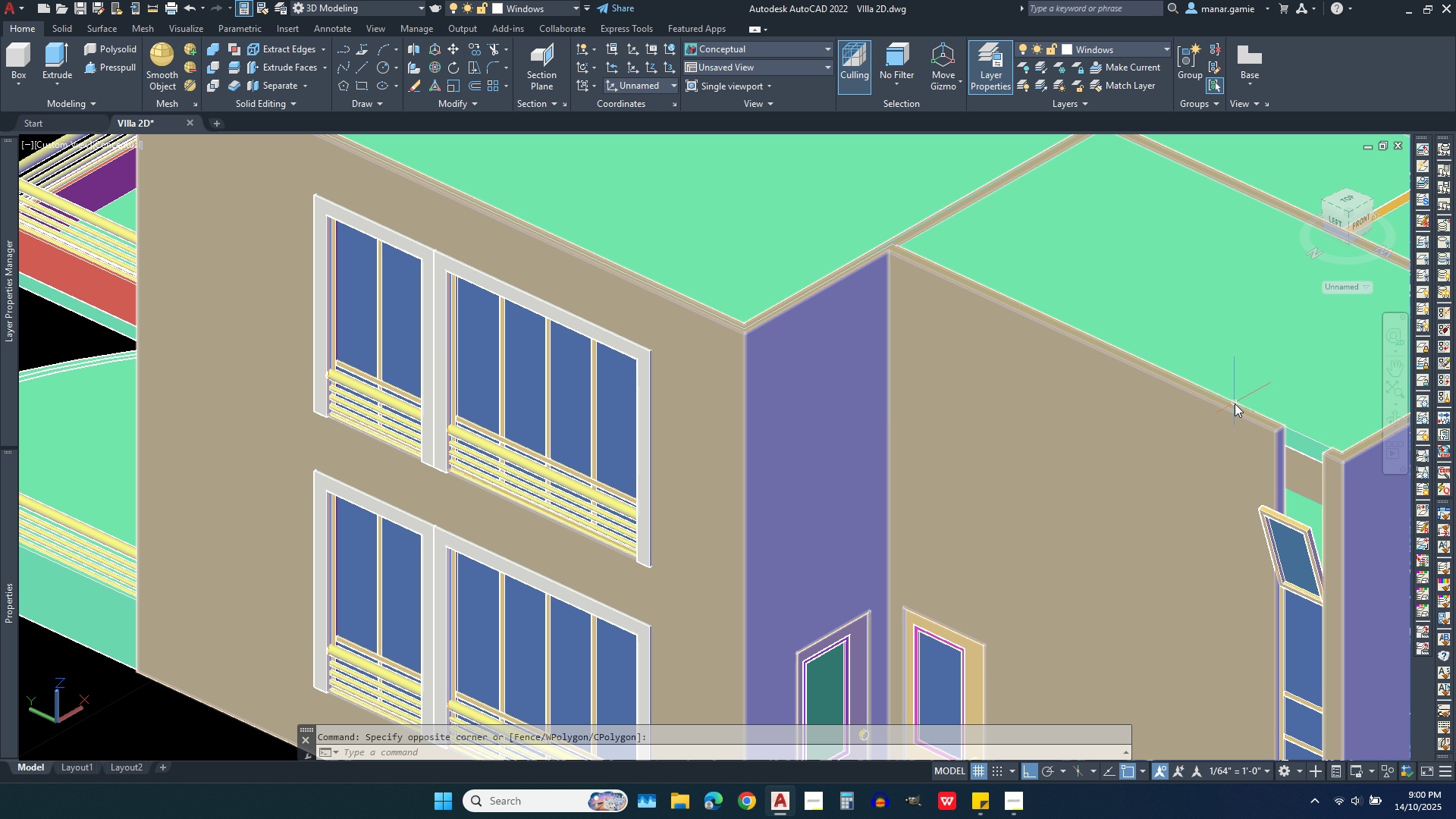 
scroll: coordinate [1059, 308], scroll_direction: down, amount: 1.0
 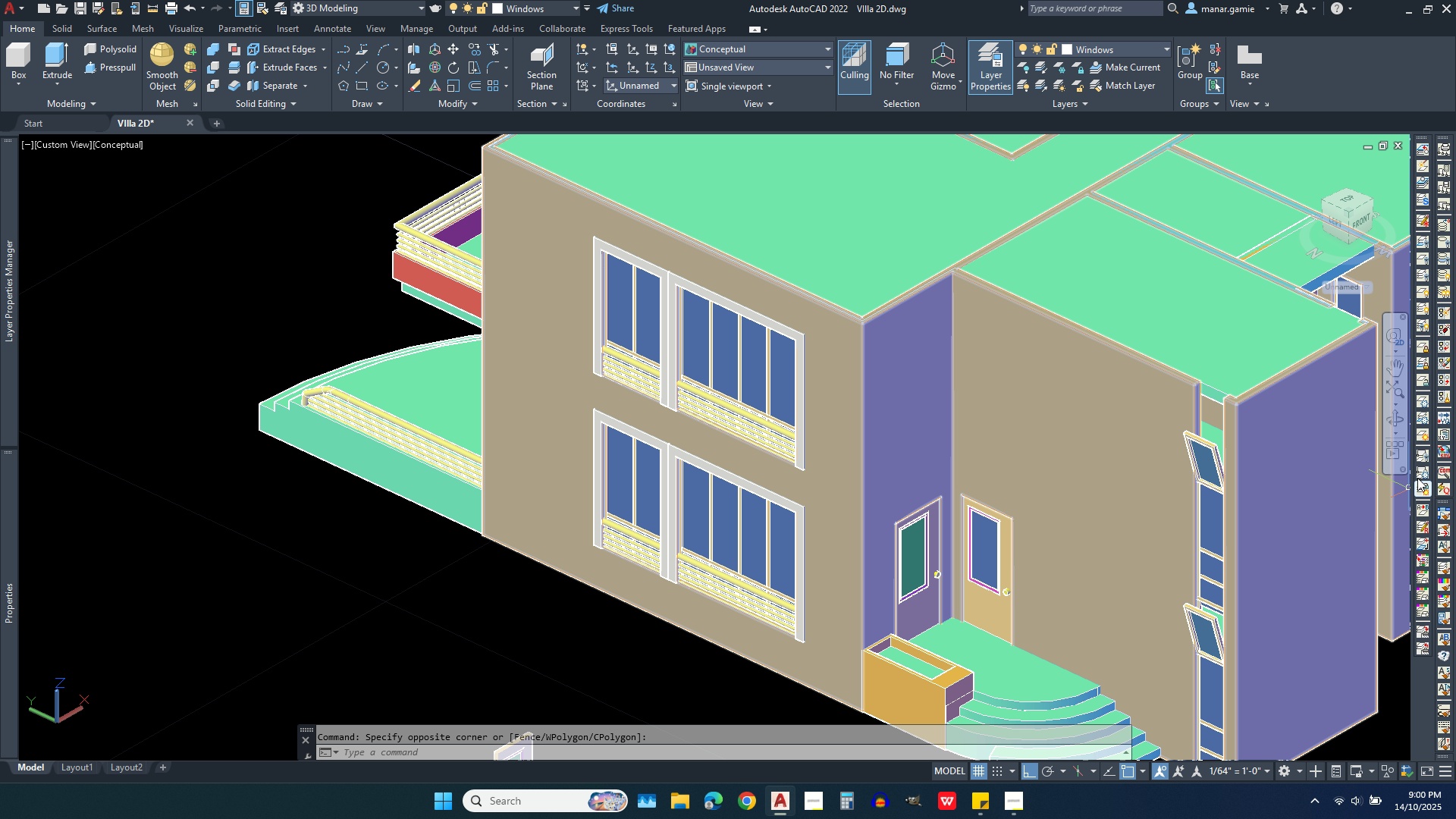 
left_click([1393, 422])
 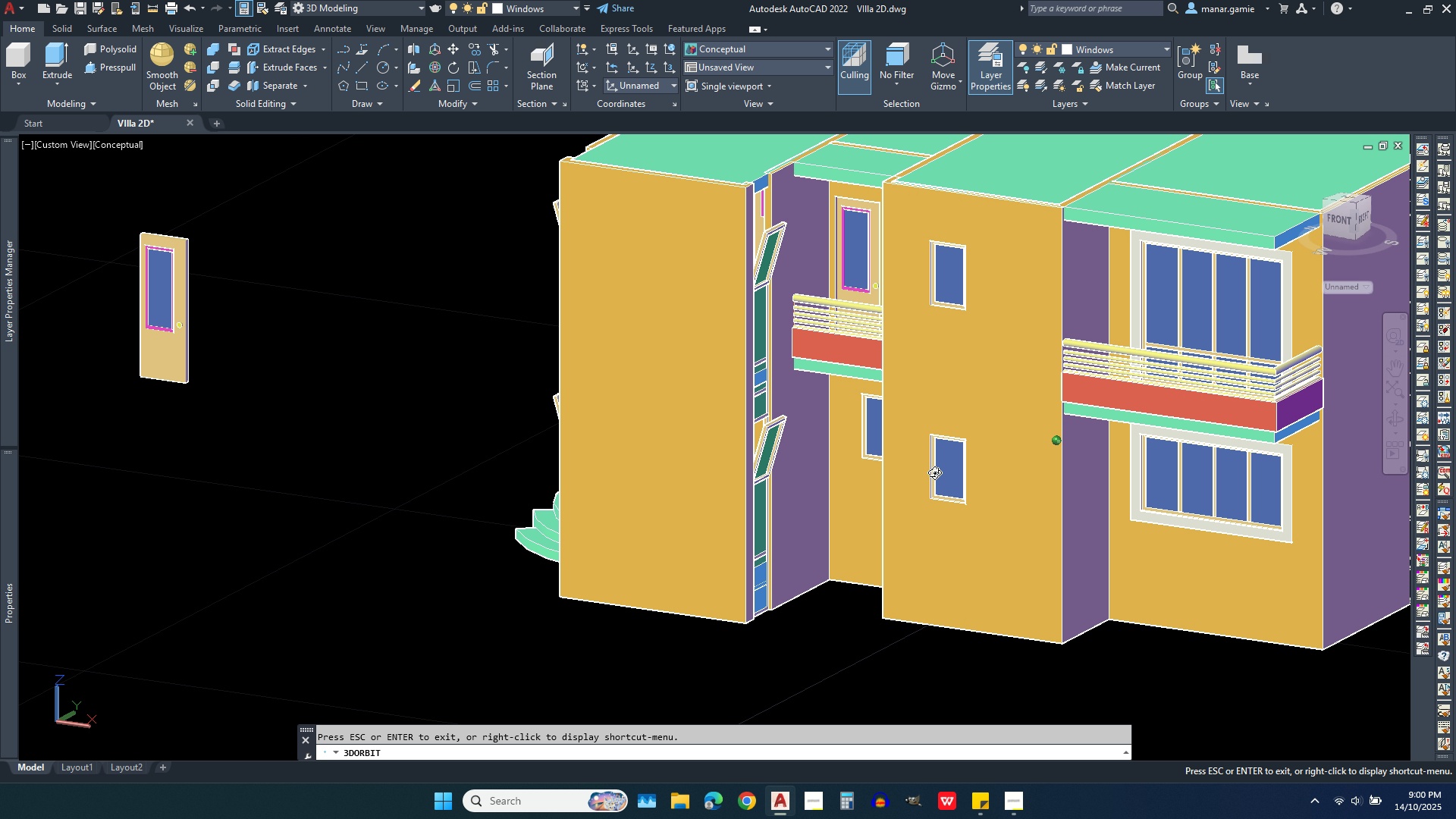 
wait(6.04)
 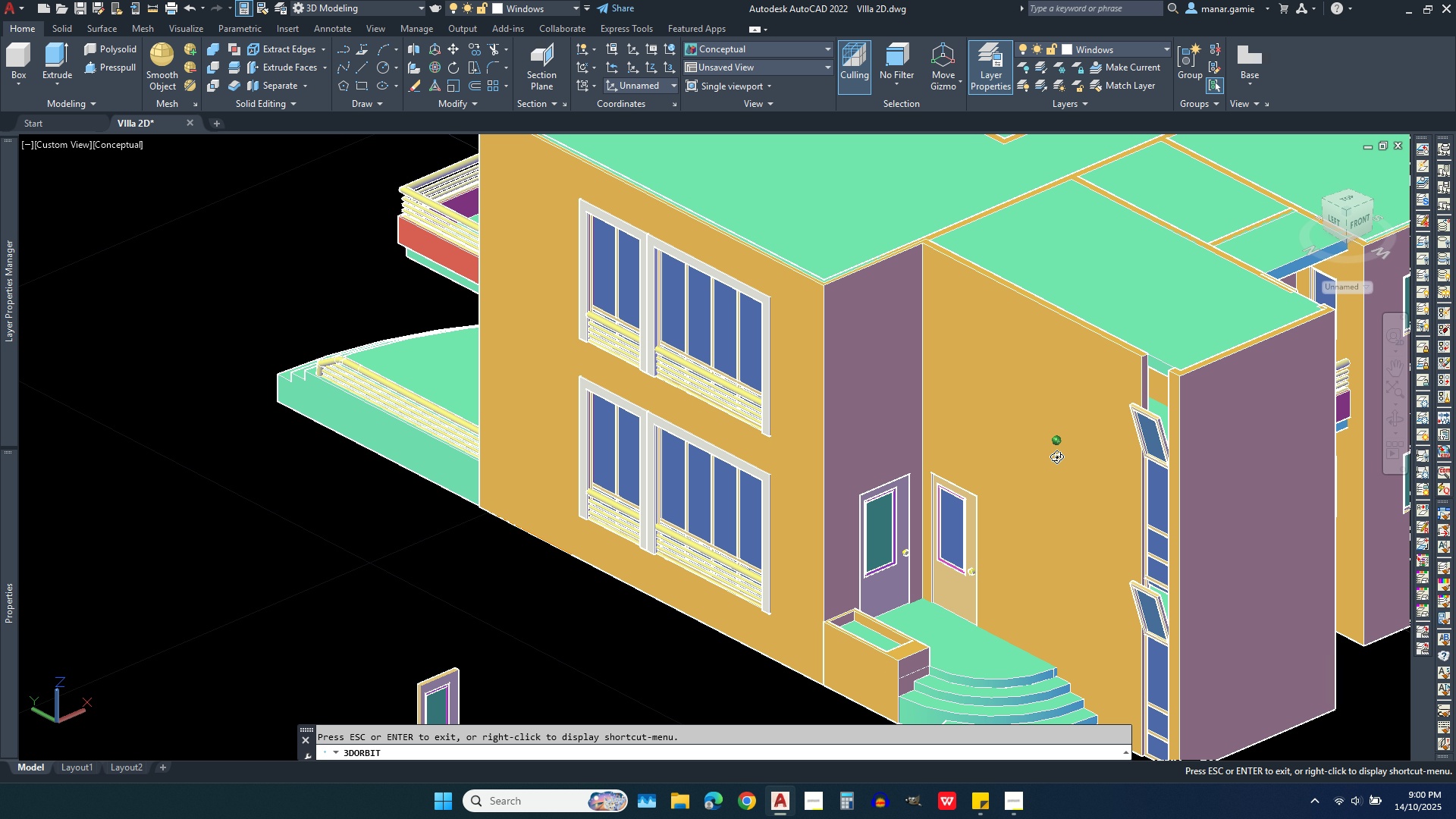 
scroll: coordinate [791, 549], scroll_direction: down, amount: 4.0
 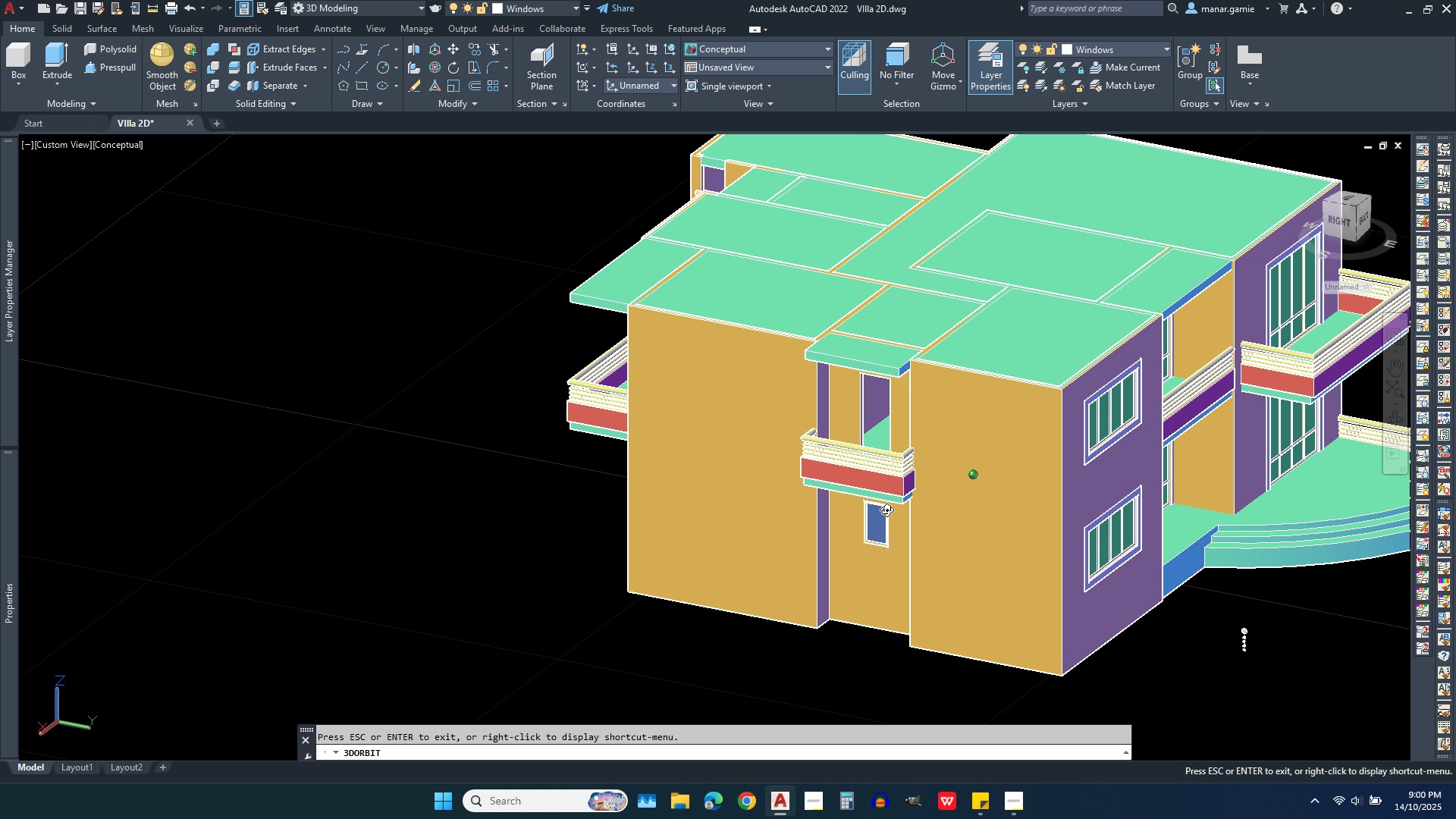 
wait(8.36)
 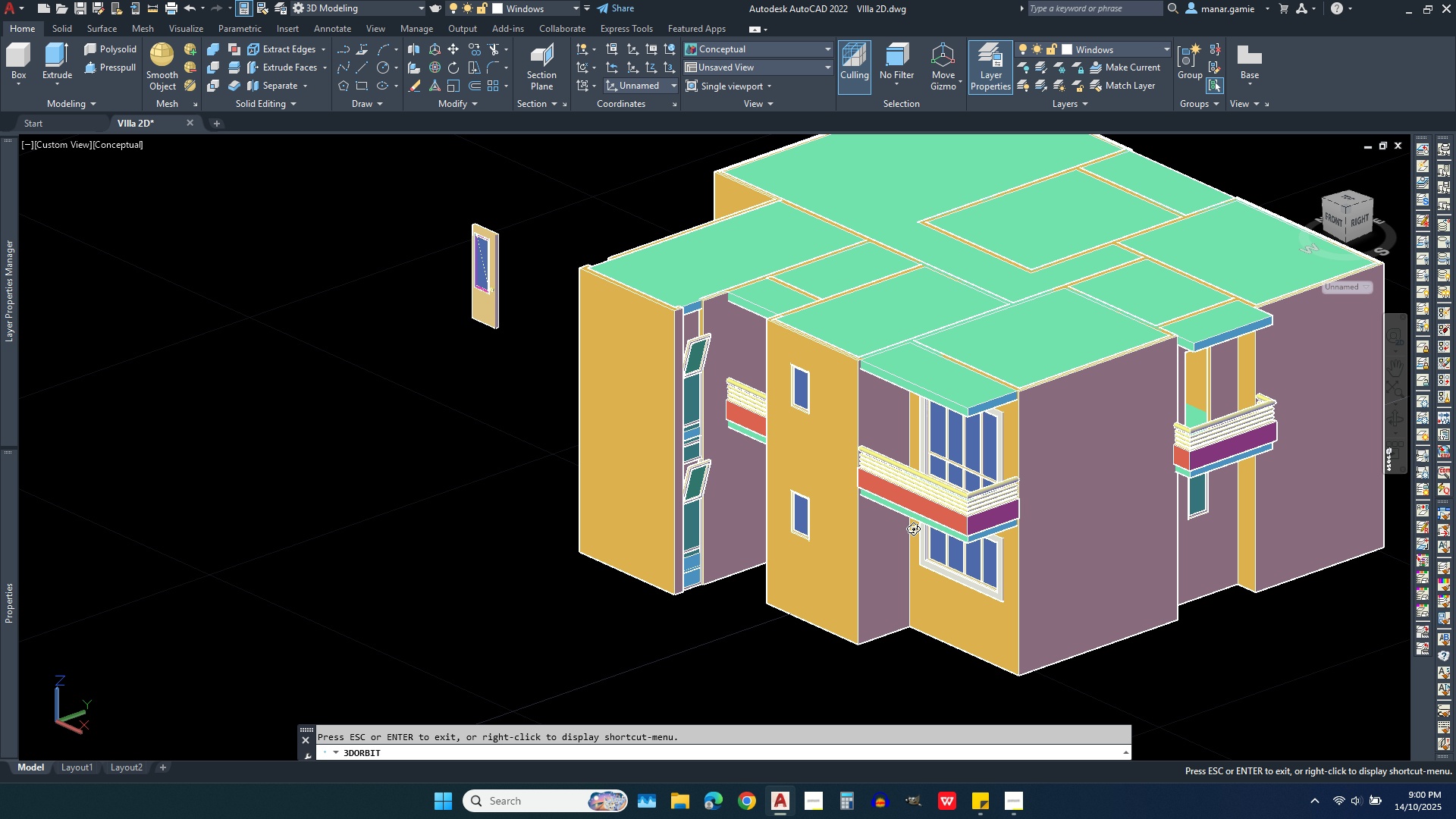 
left_click([1122, 53])
 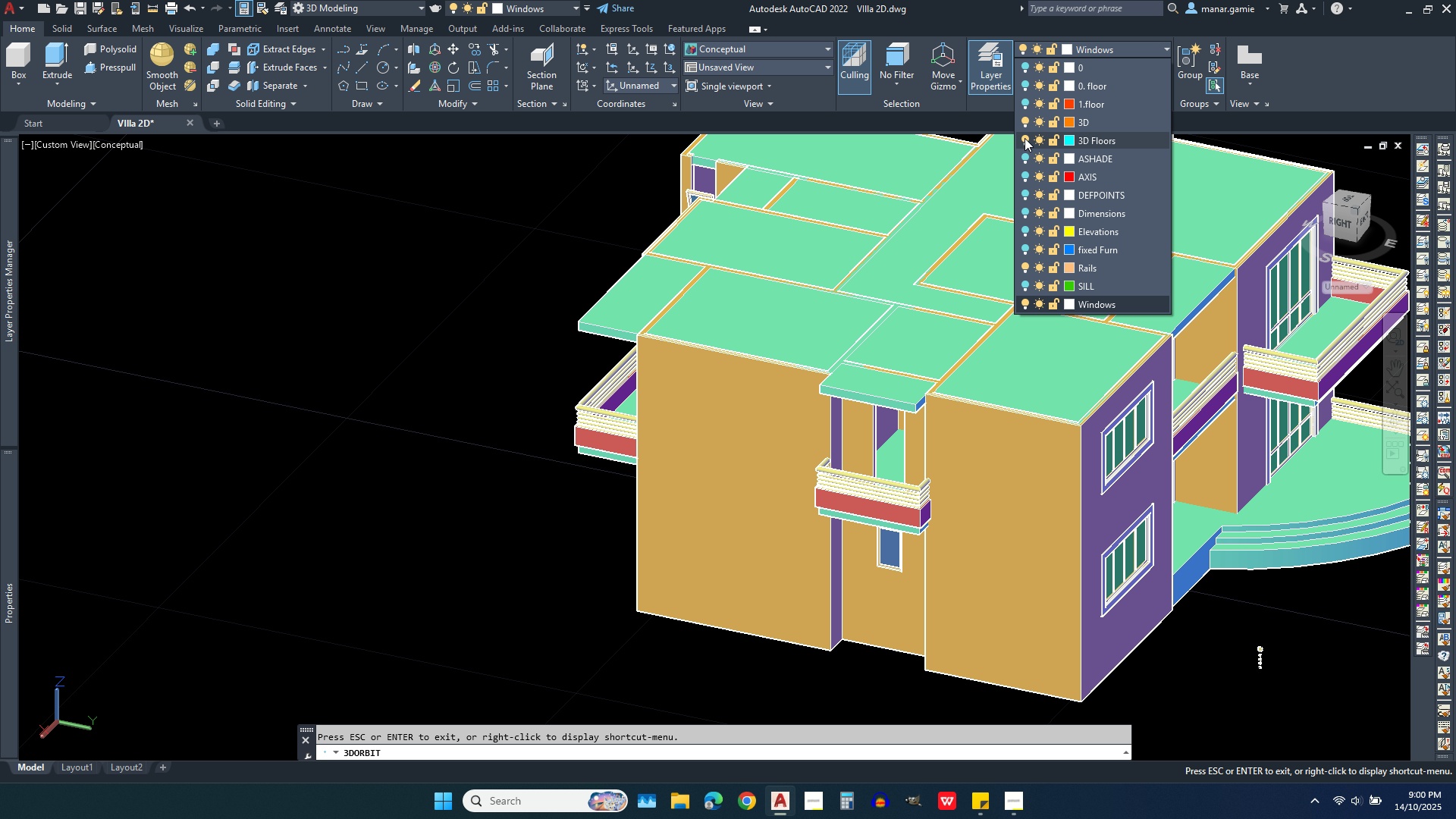 
left_click([1025, 138])
 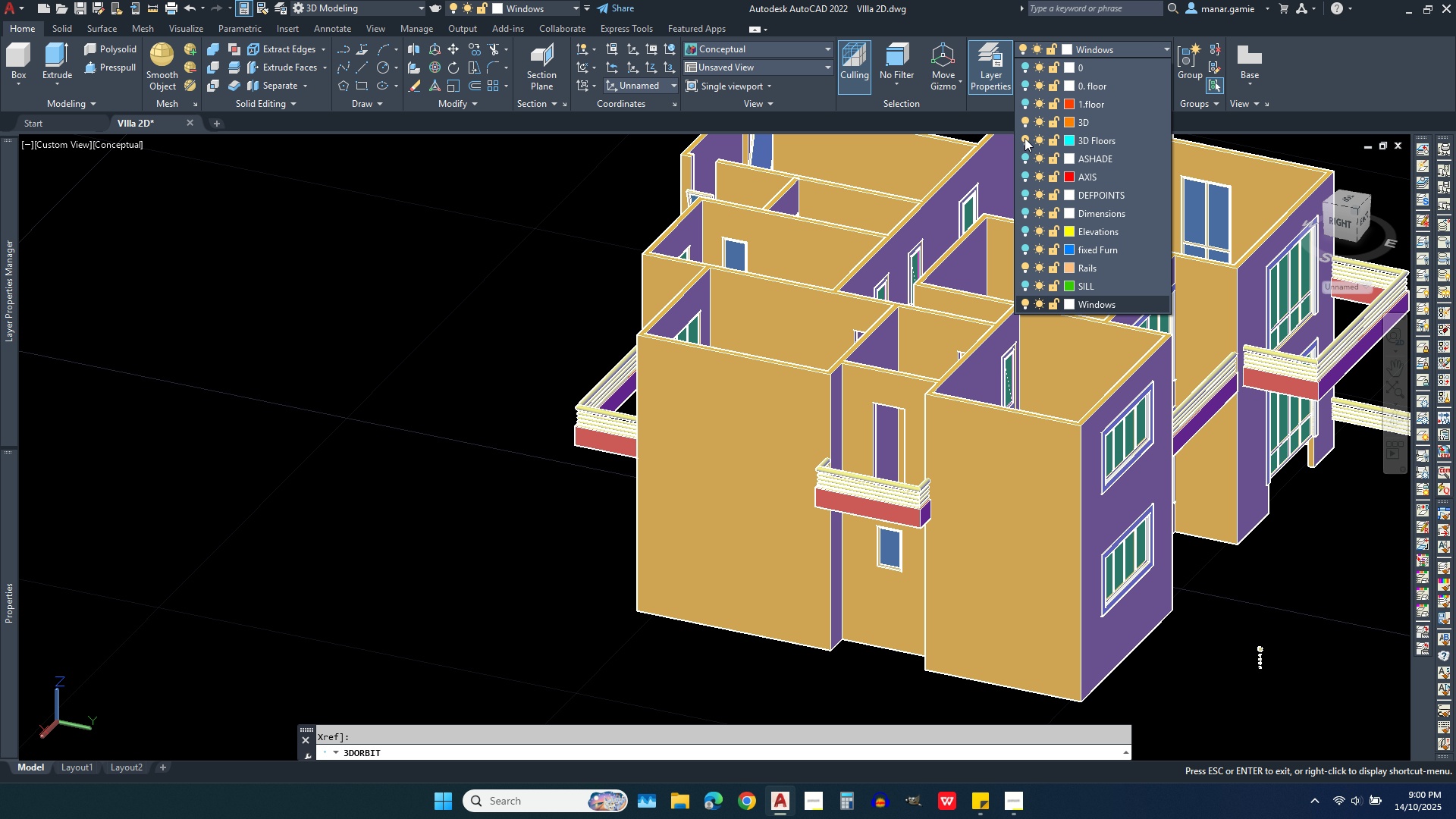 
left_click([1025, 138])
 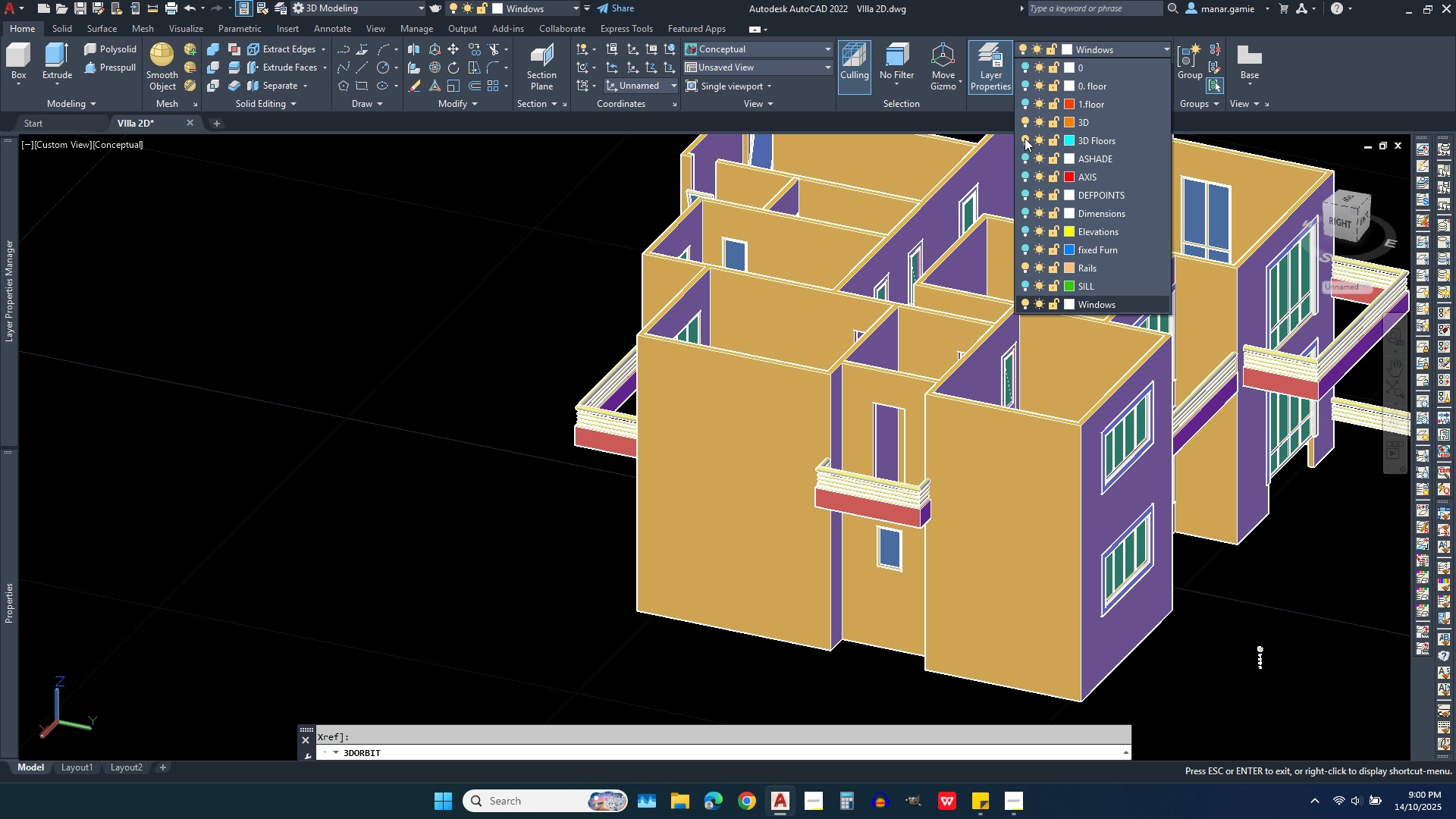 
left_click([1025, 138])
 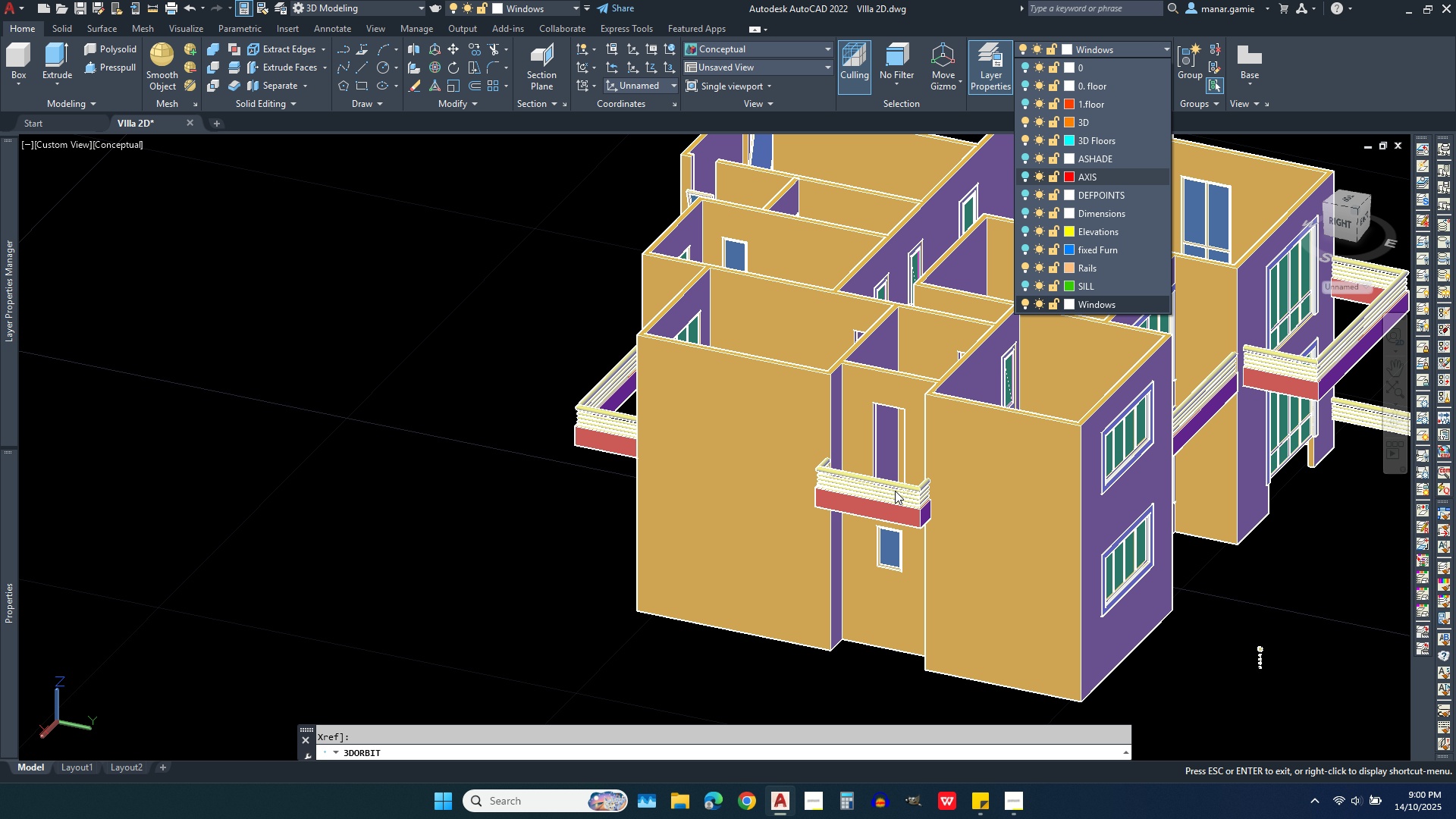 
scroll: coordinate [865, 478], scroll_direction: up, amount: 6.0
 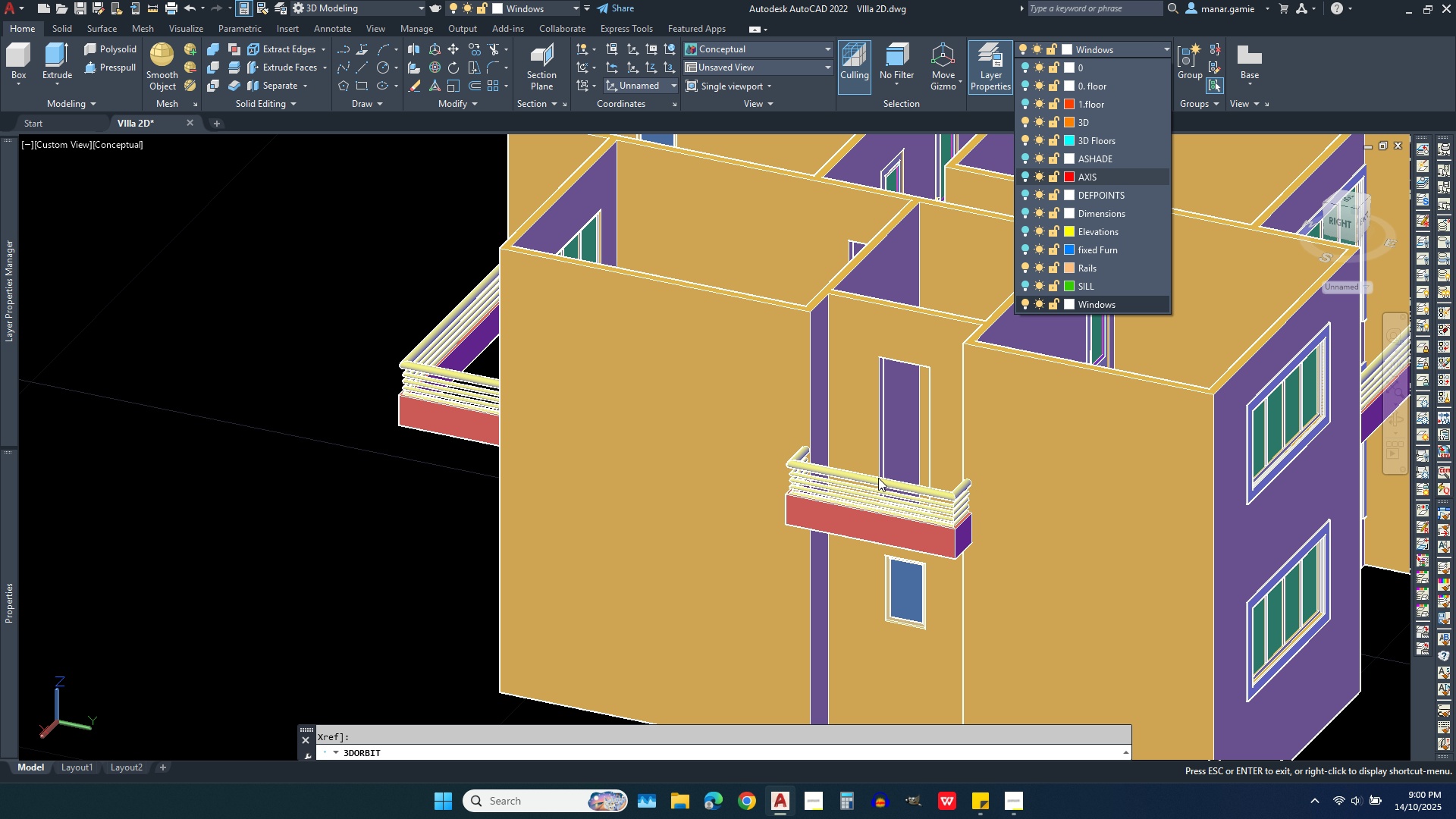 
scroll: coordinate [878, 478], scroll_direction: down, amount: 3.0
 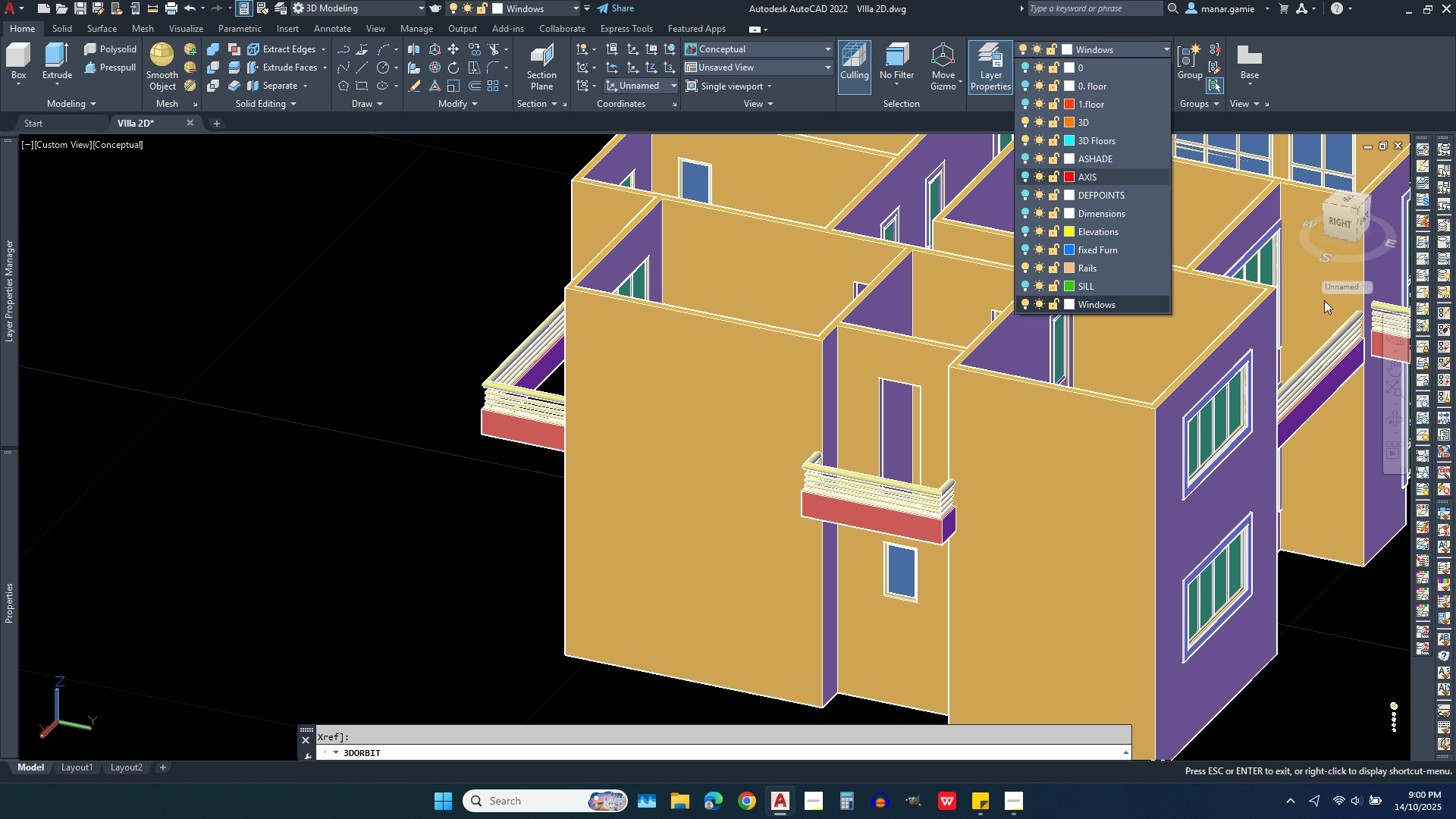 
left_click([1396, 416])
 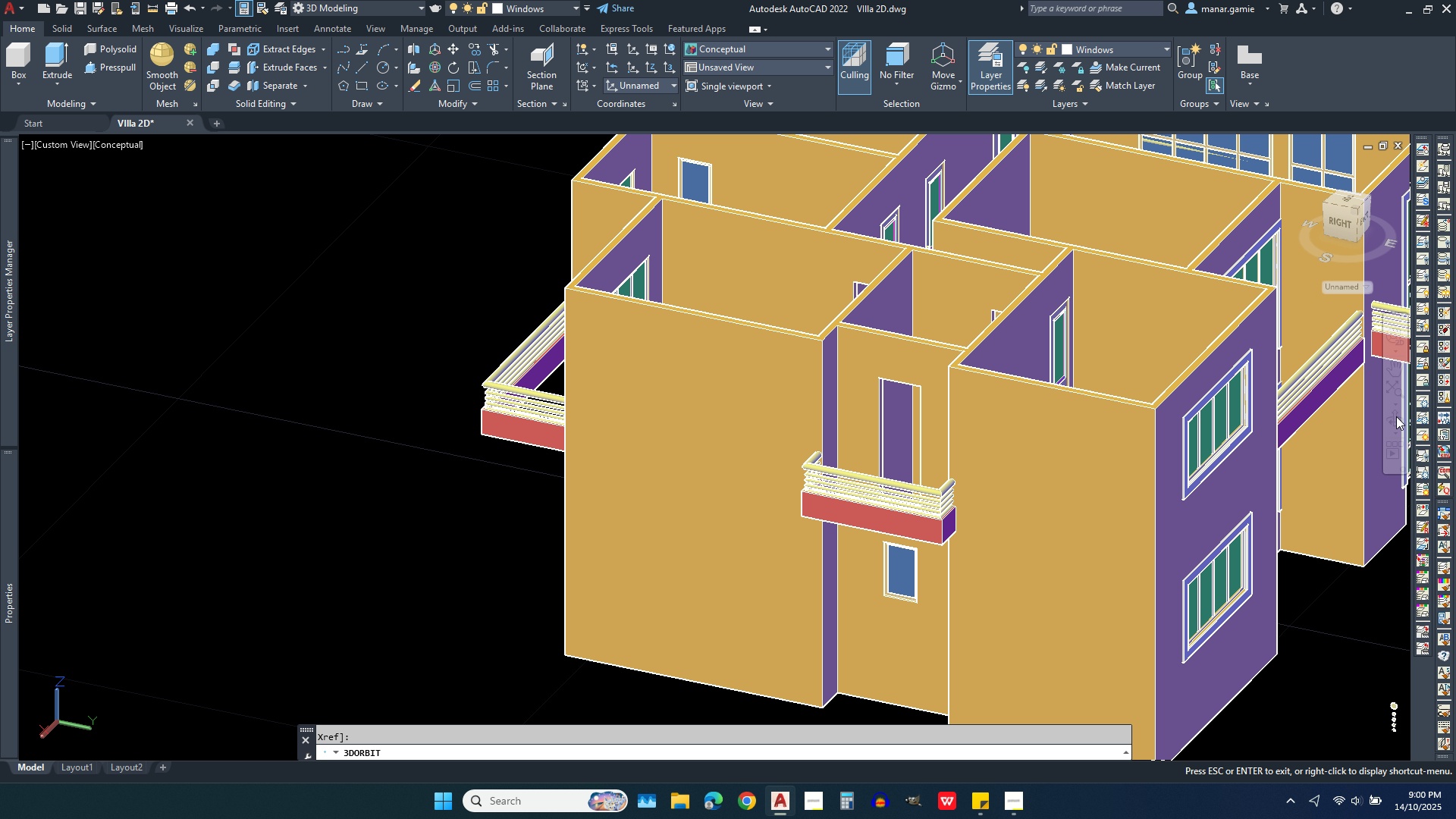 
left_click([1396, 419])
 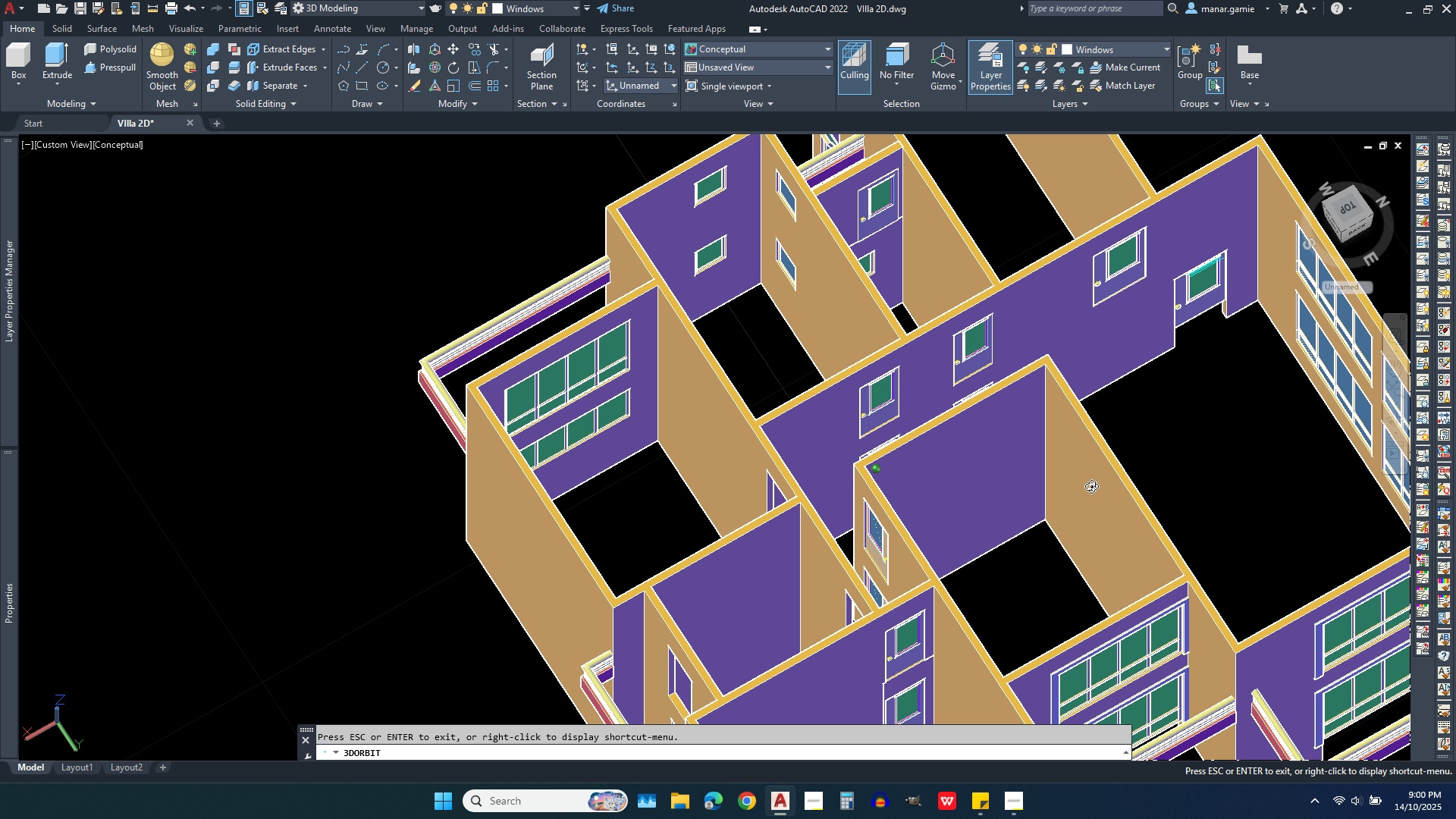 
wait(12.05)
 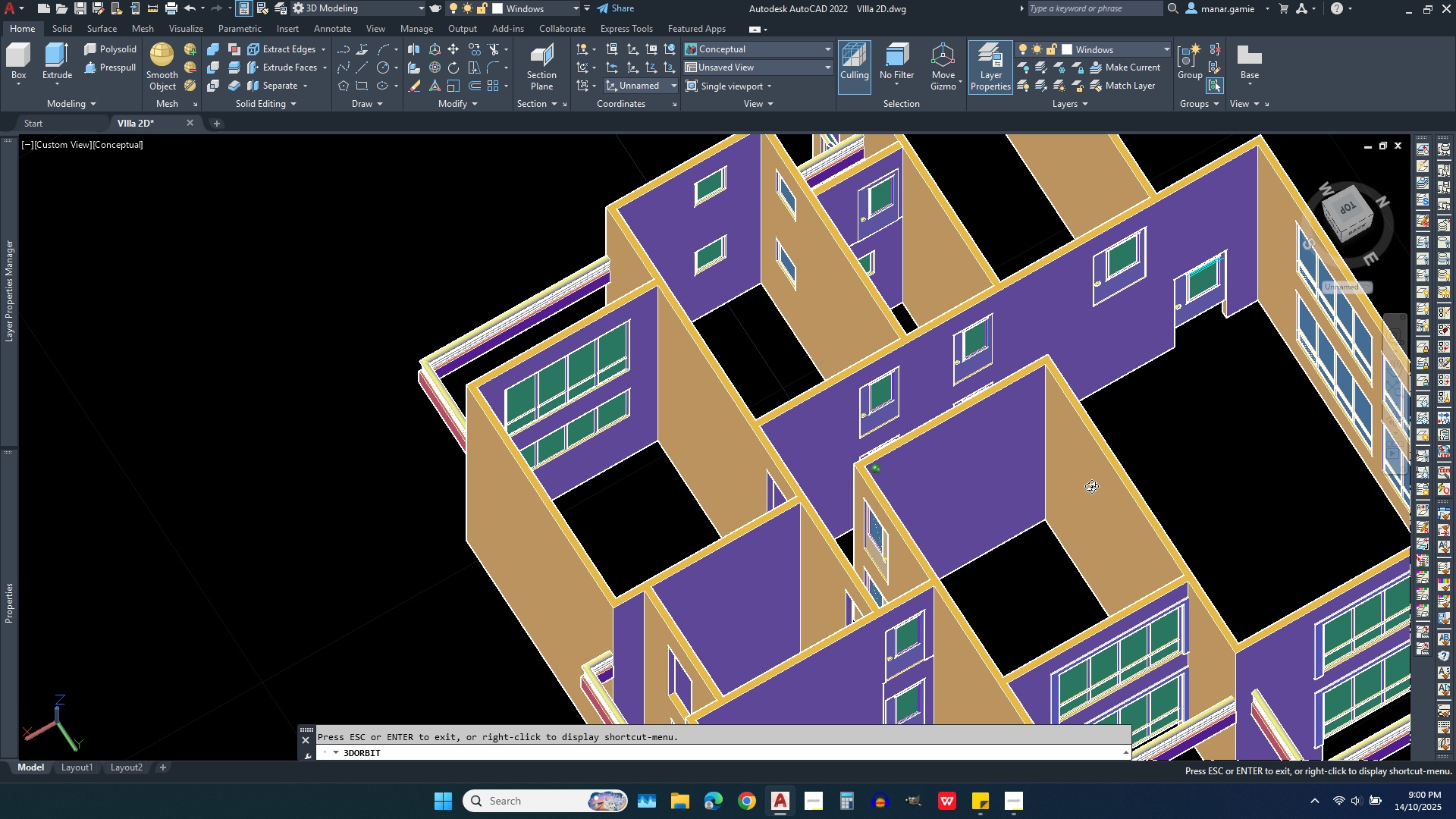 
scroll: coordinate [1014, 449], scroll_direction: down, amount: 5.0
 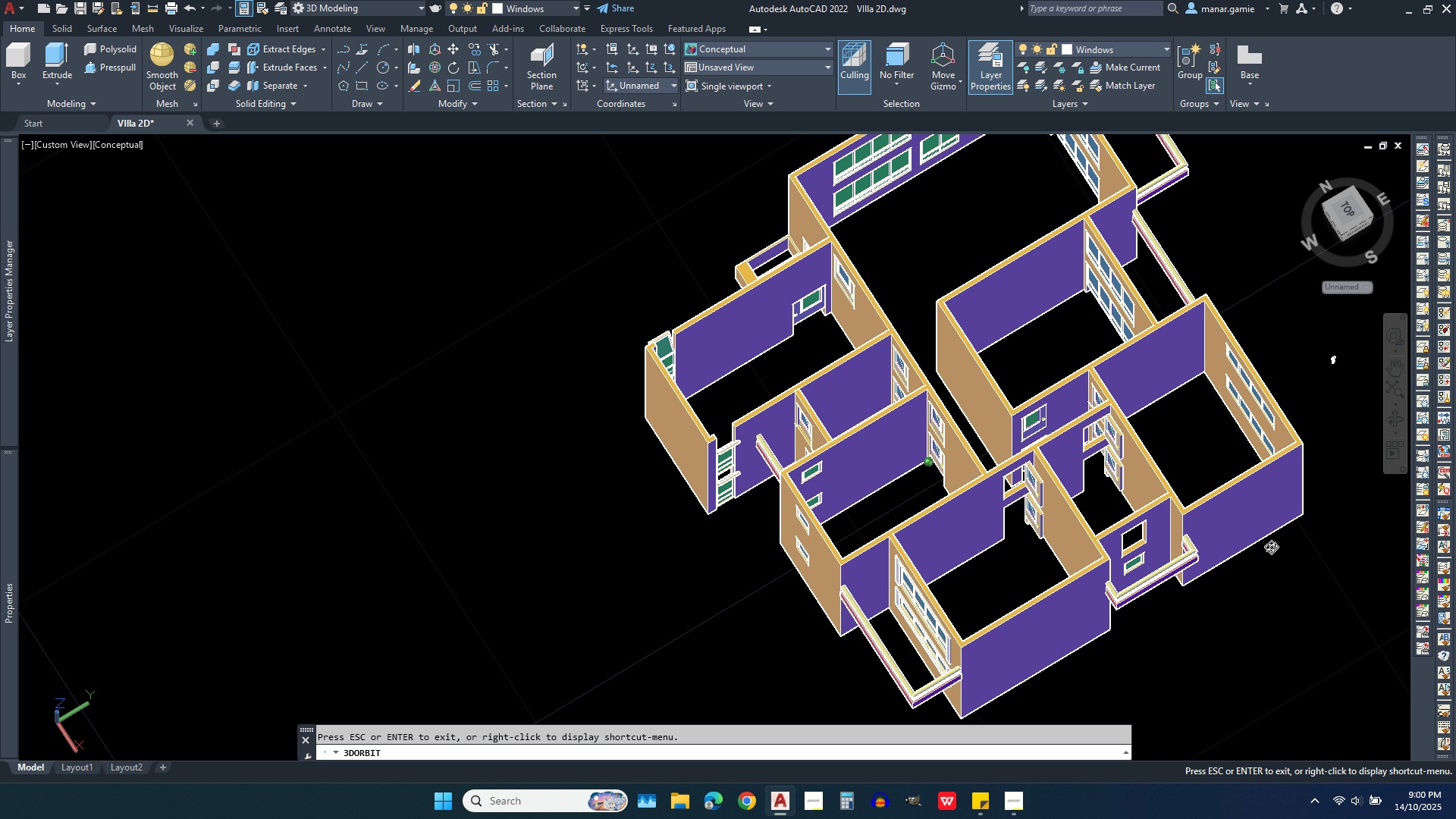 
scroll: coordinate [852, 332], scroll_direction: up, amount: 12.0
 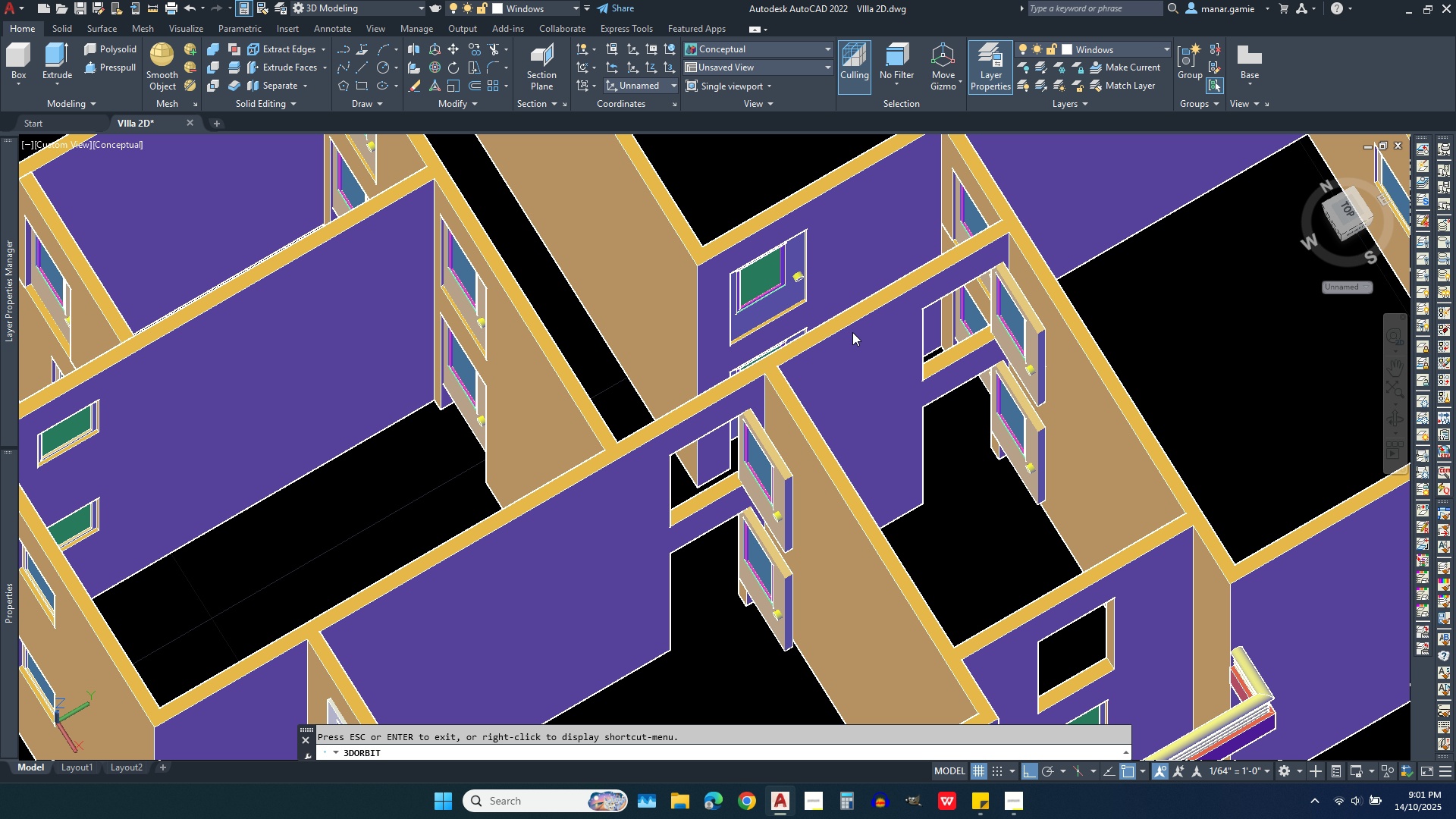 
key(Escape)
 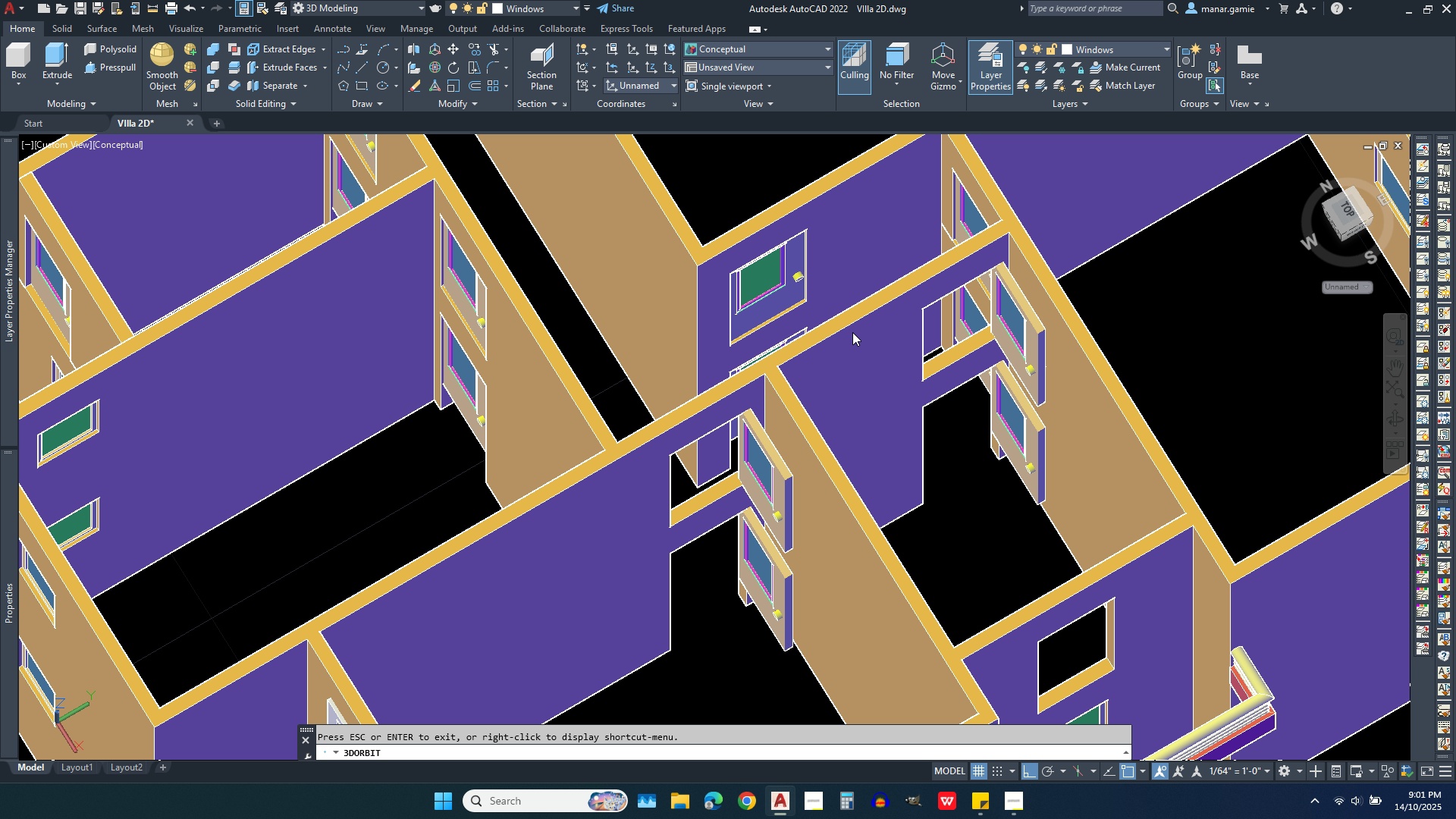 
key(Escape)
 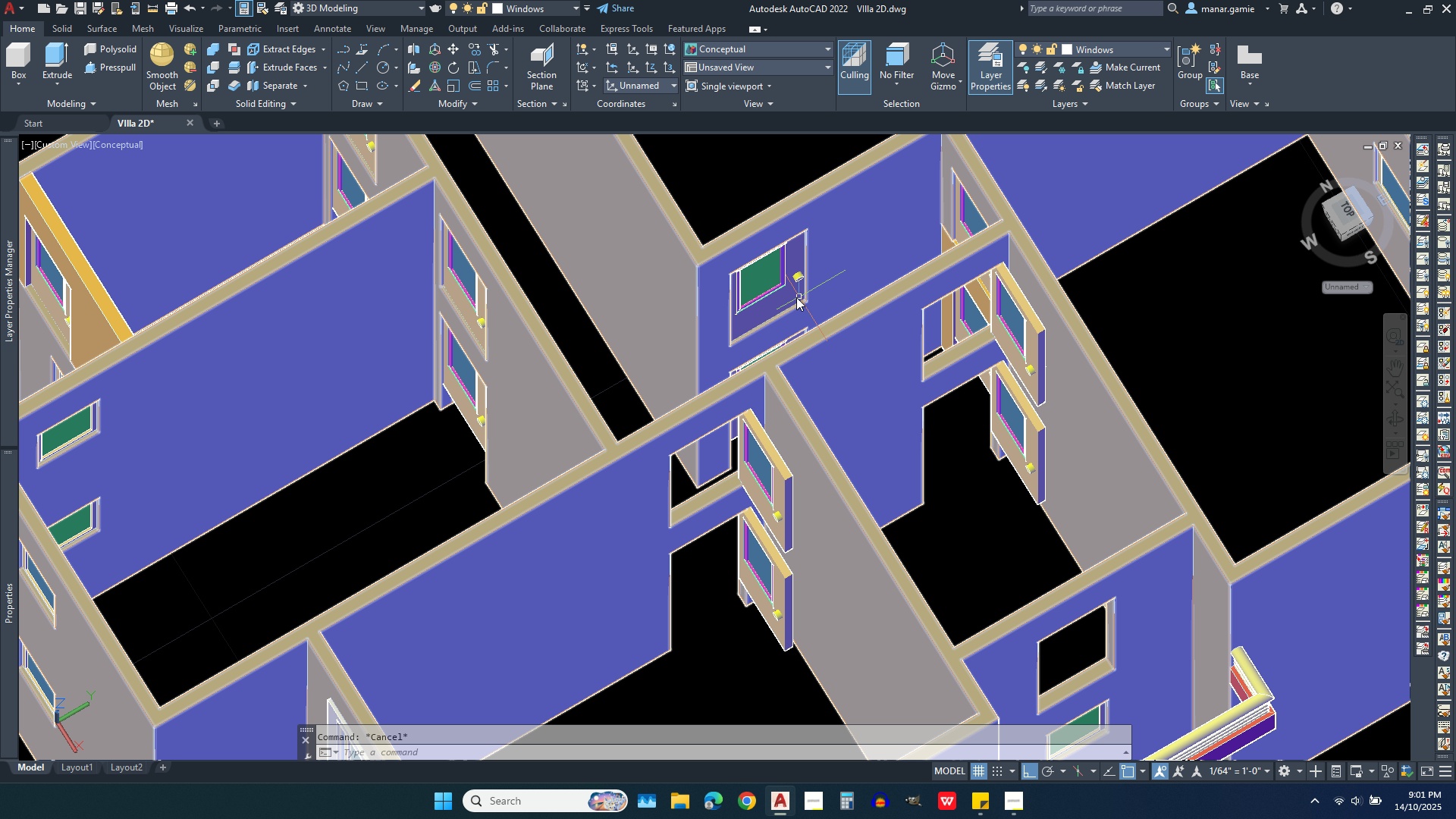 
left_click([789, 297])
 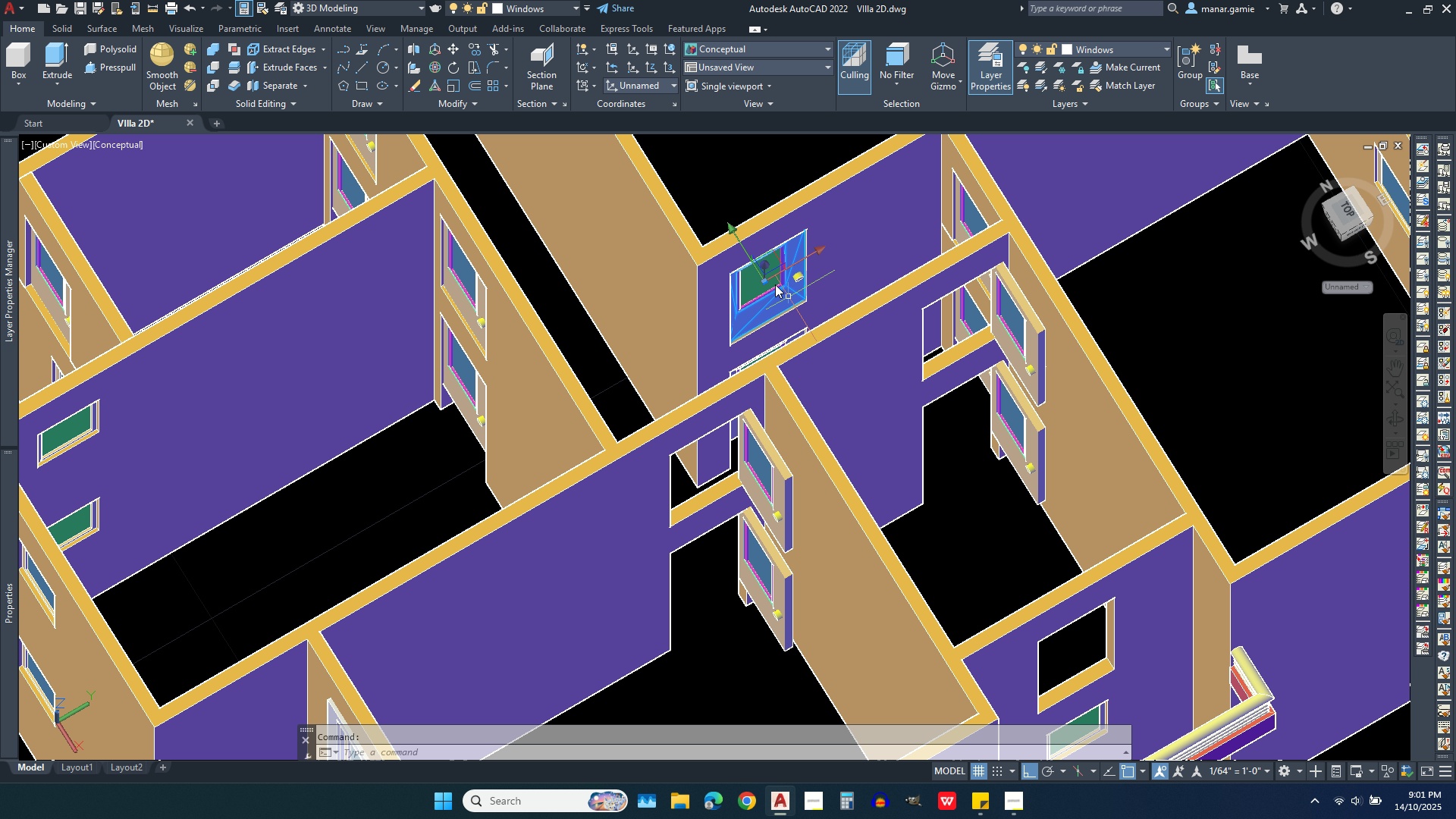 
scroll: coordinate [780, 287], scroll_direction: up, amount: 10.0
 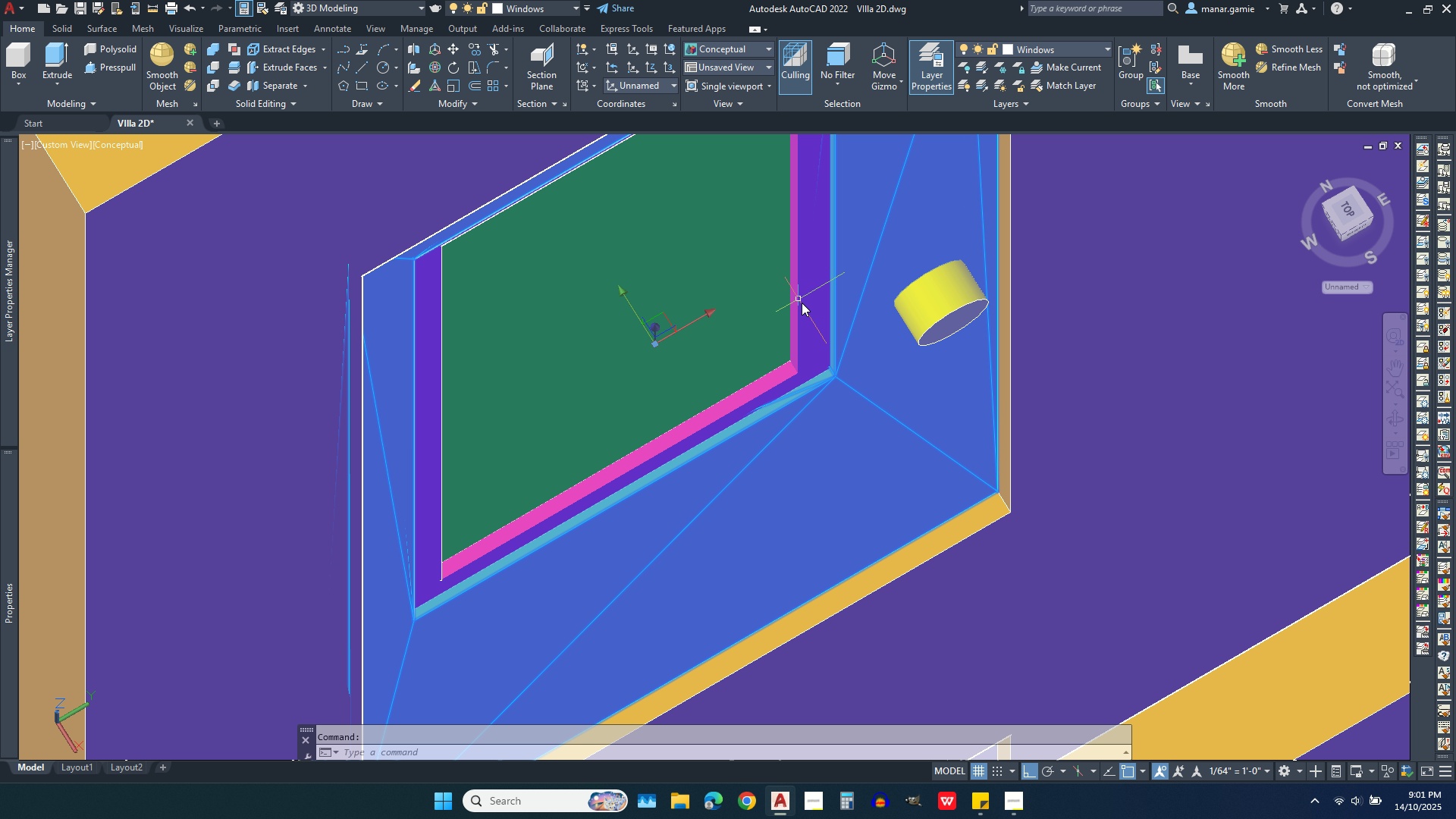 
left_click([814, 308])
 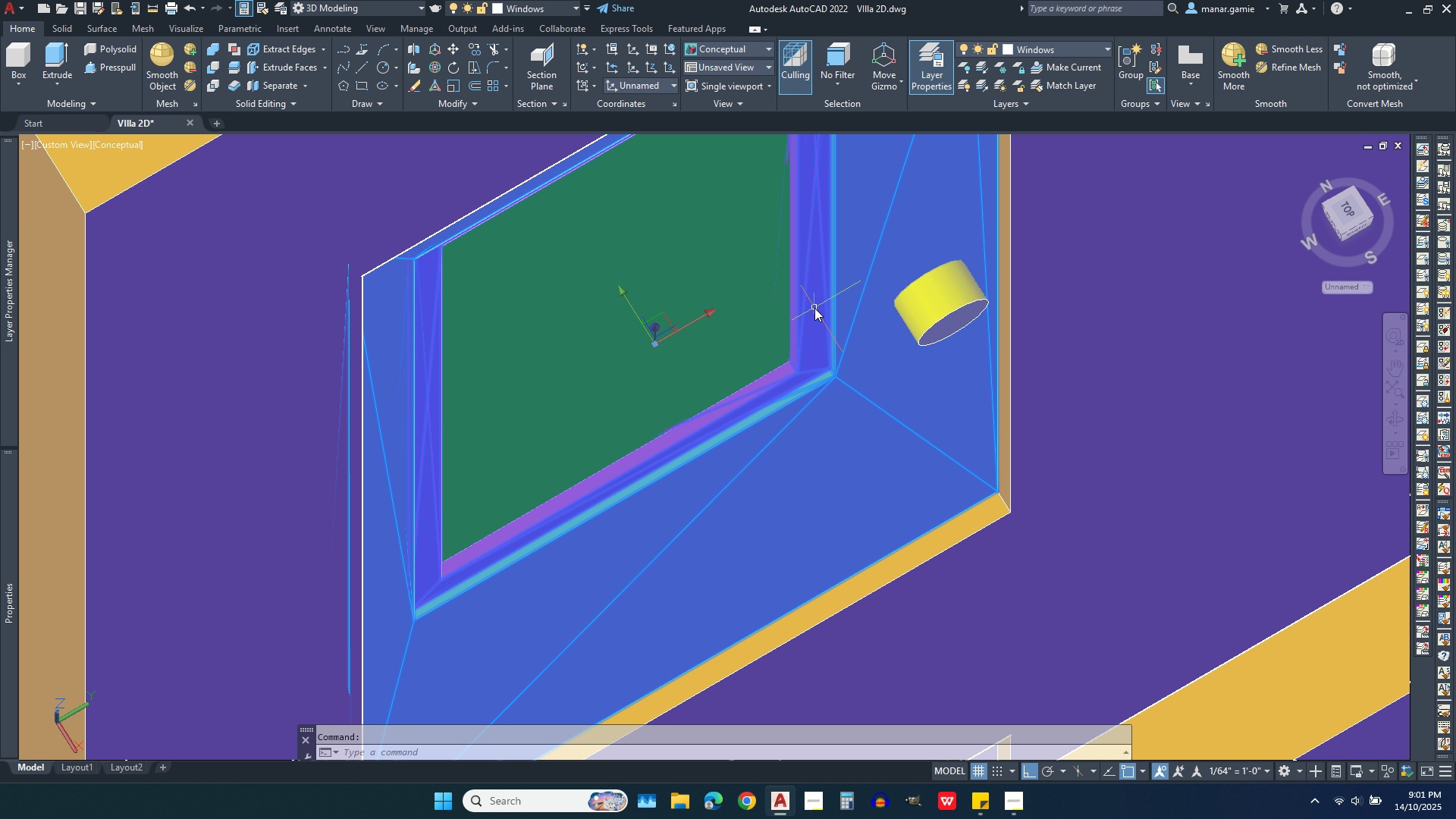 
left_click([746, 297])
 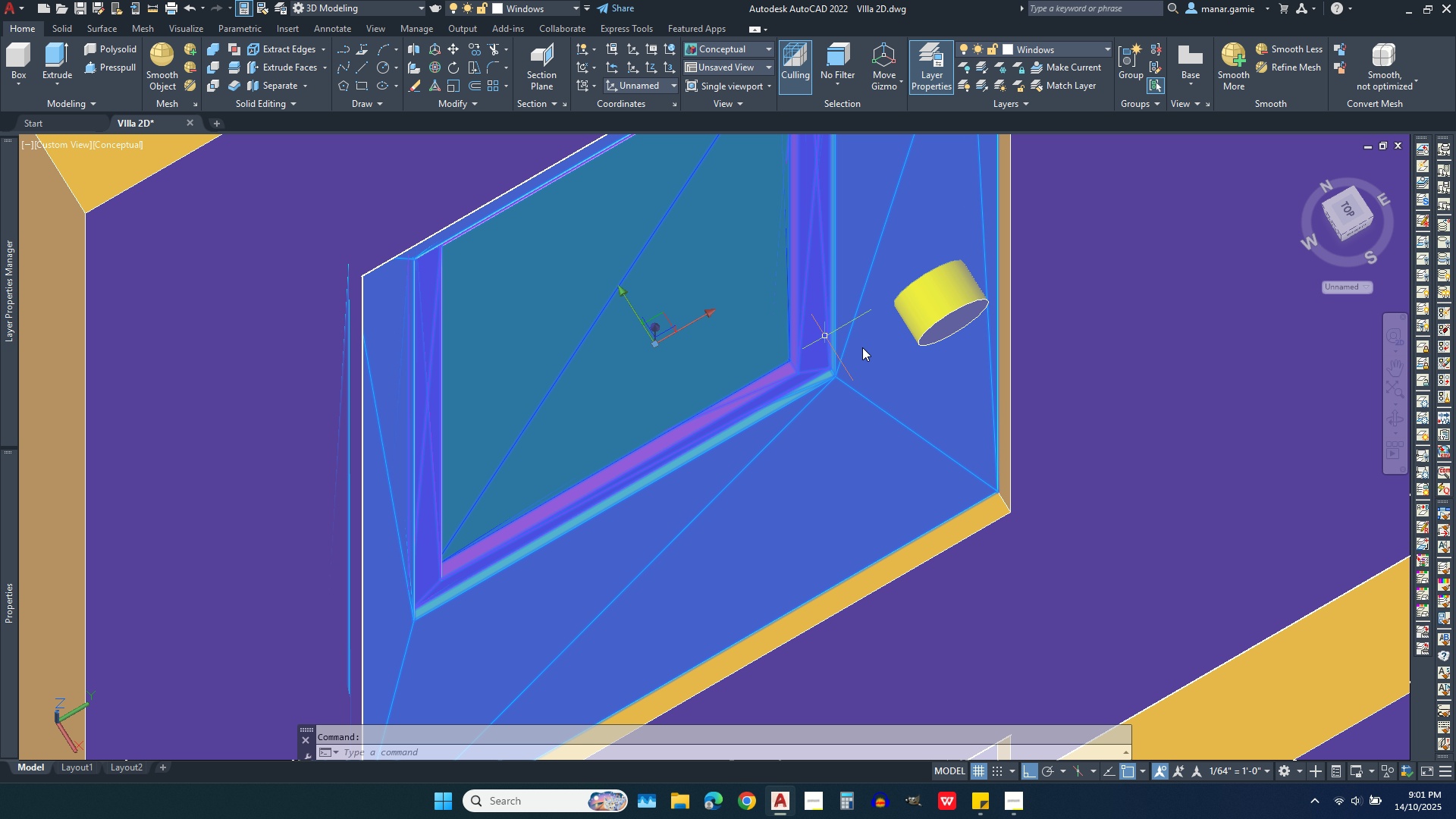 
left_click([929, 322])
 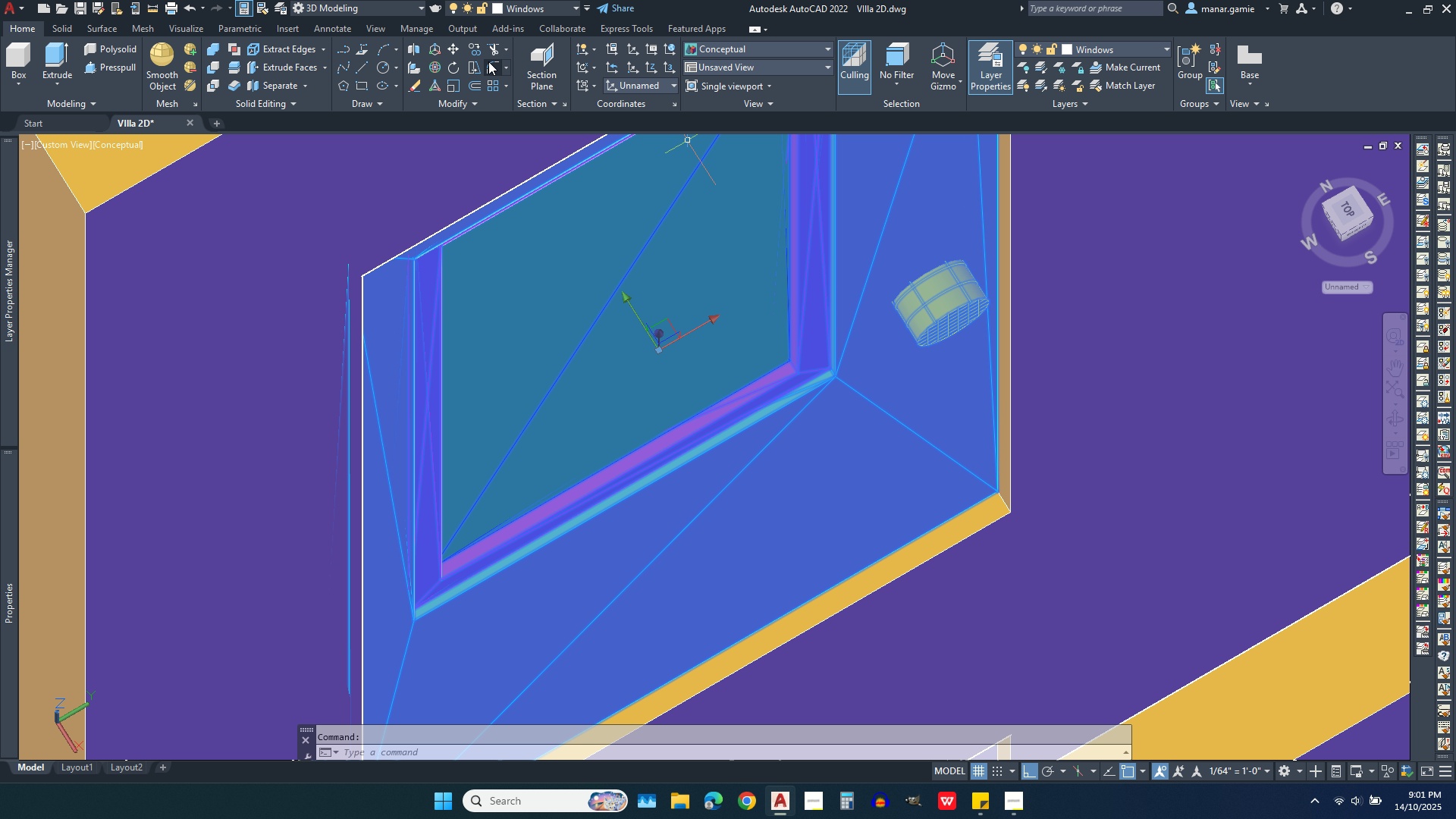 
left_click([472, 51])
 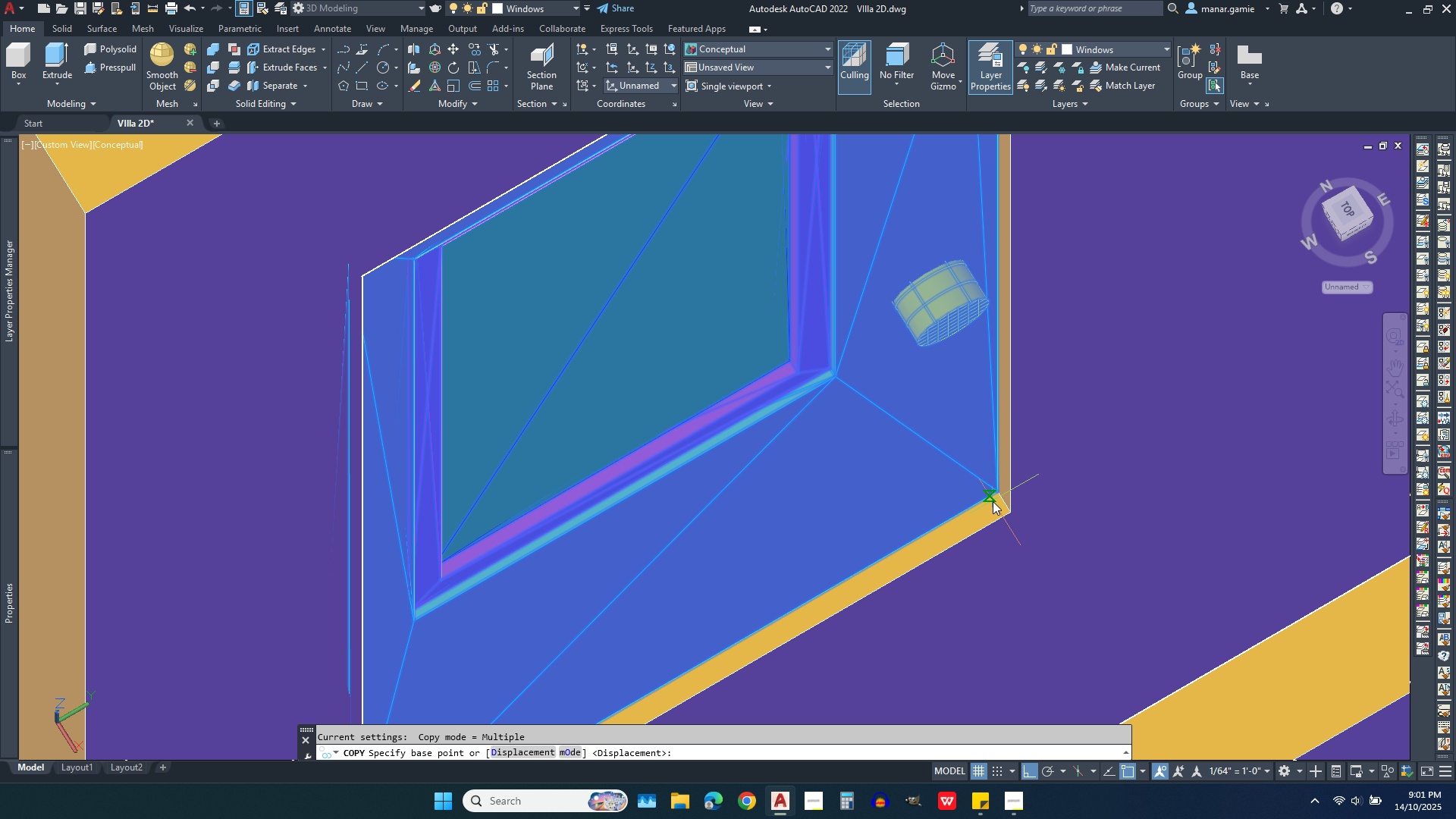 
left_click([1000, 488])
 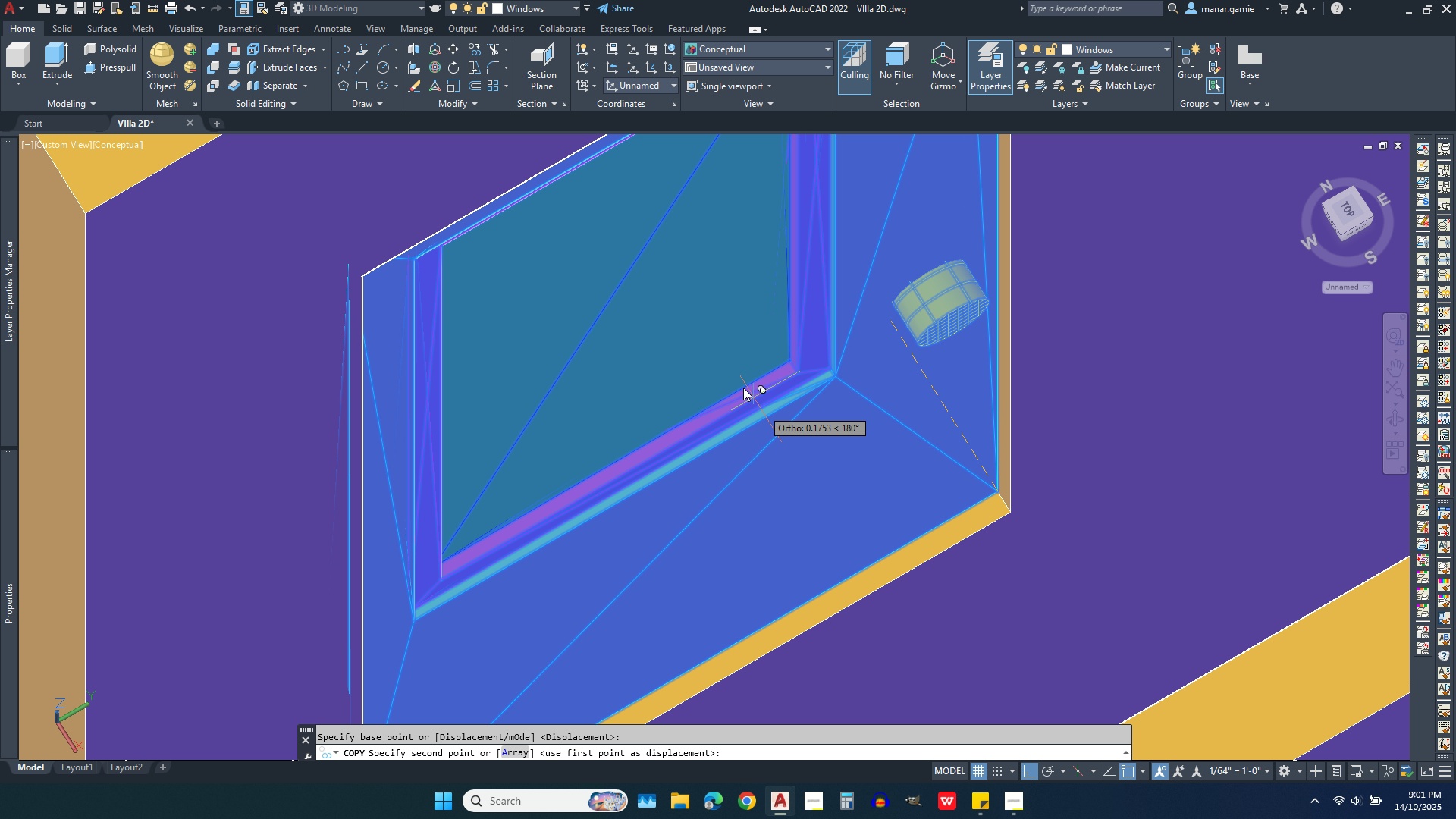 
scroll: coordinate [740, 303], scroll_direction: down, amount: 6.0
 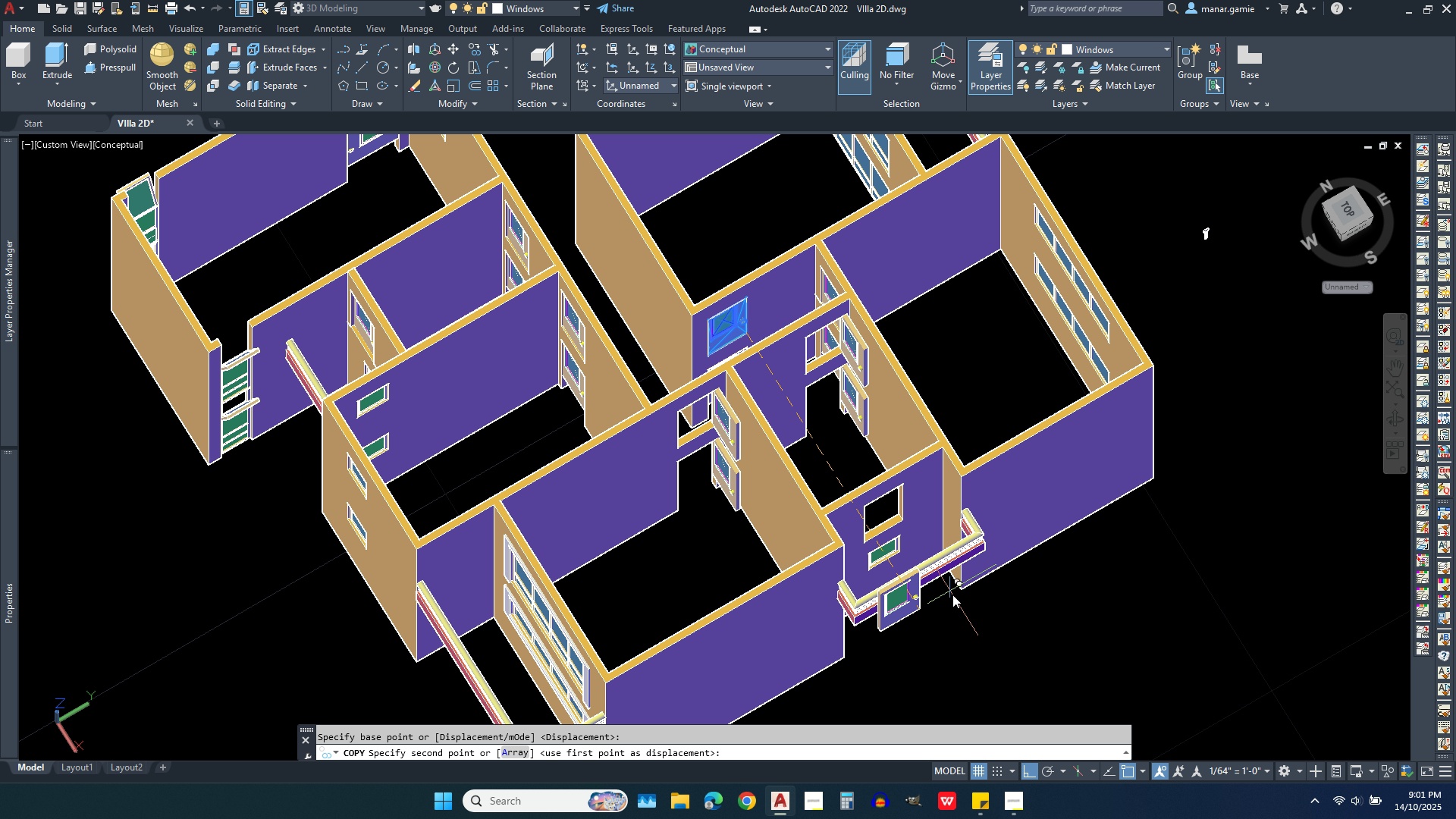 
scroll: coordinate [770, 284], scroll_direction: up, amount: 7.0
 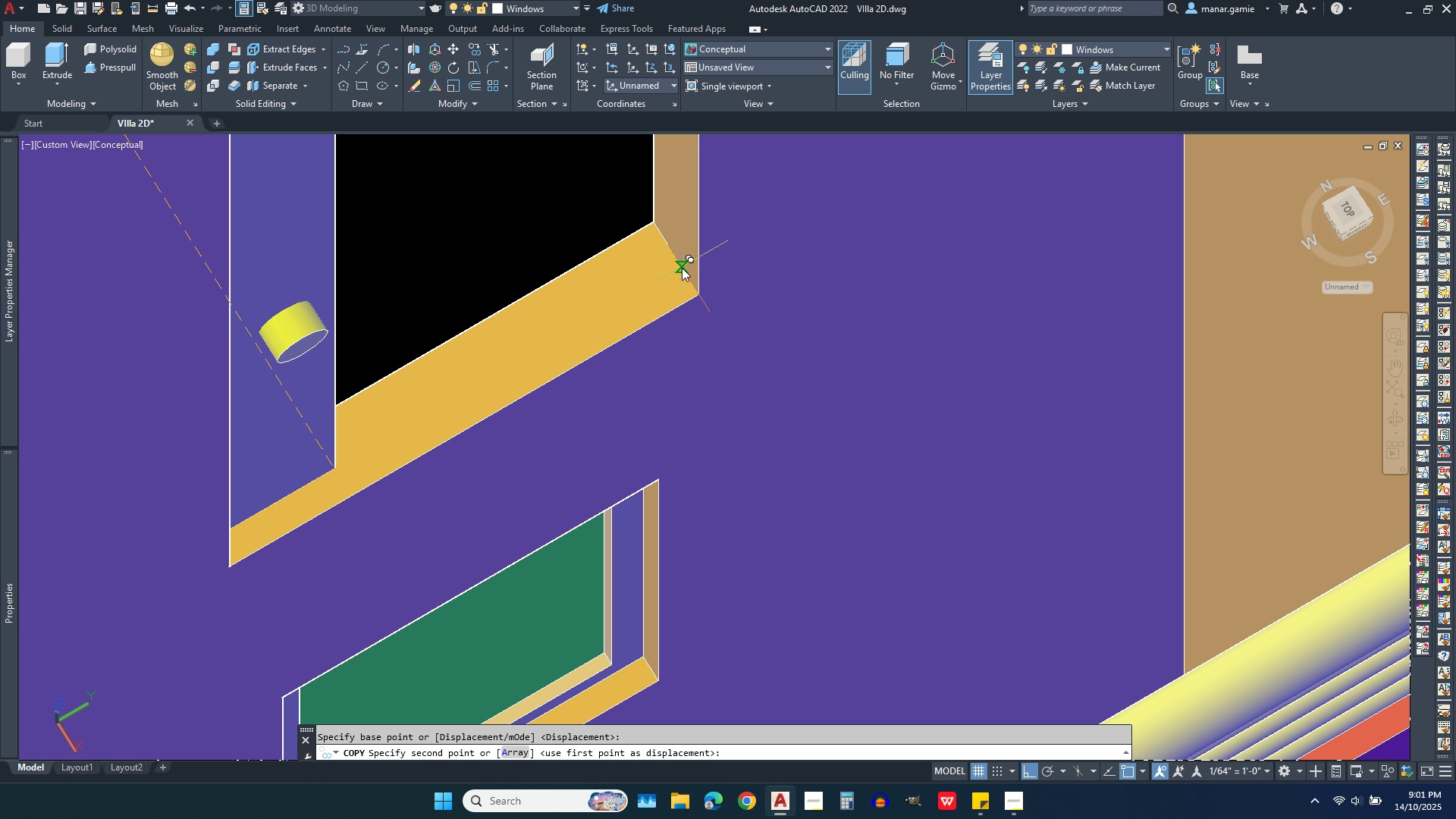 
left_click([679, 258])
 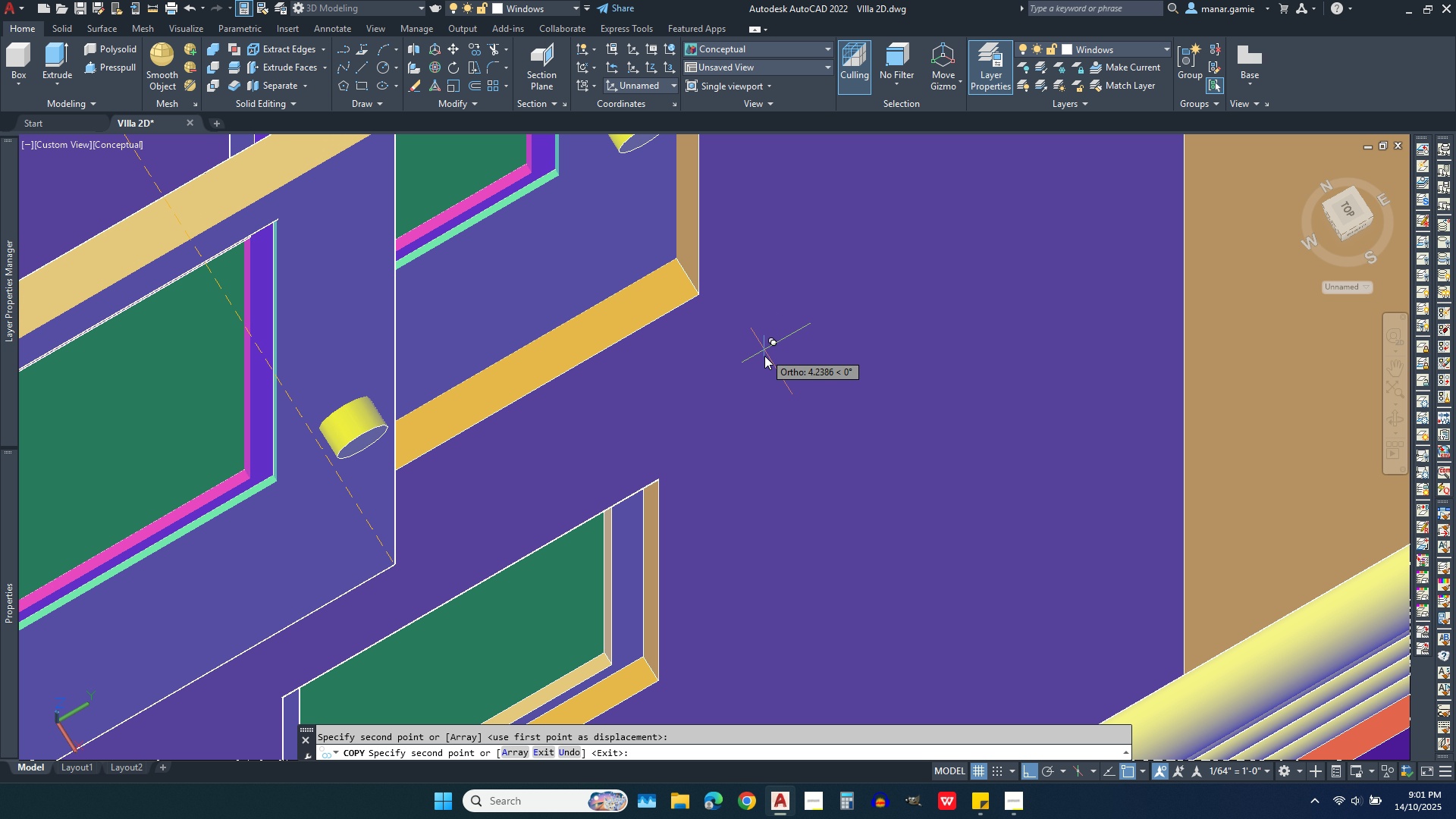 
key(Escape)
 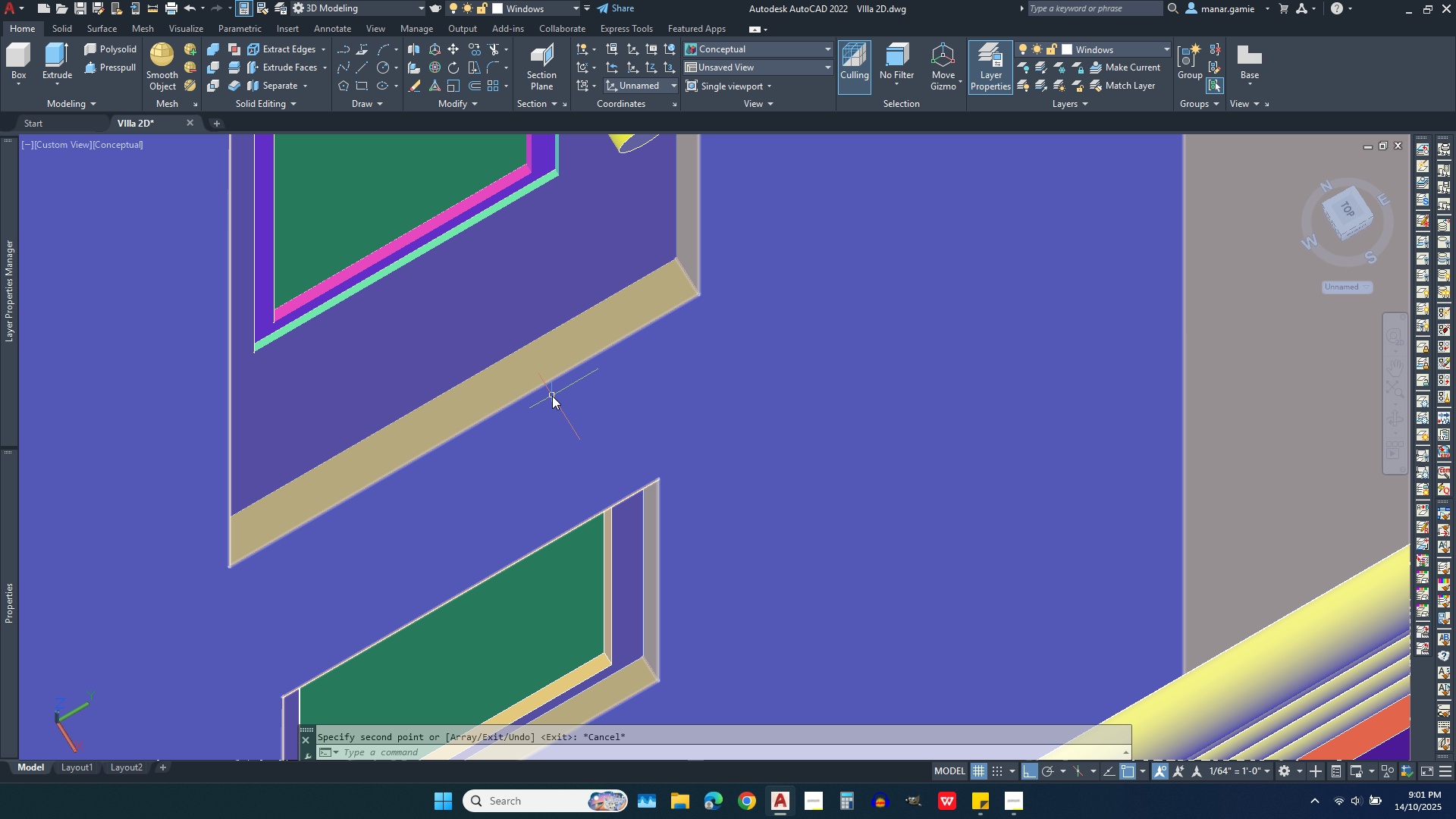 
scroll: coordinate [552, 396], scroll_direction: down, amount: 3.0
 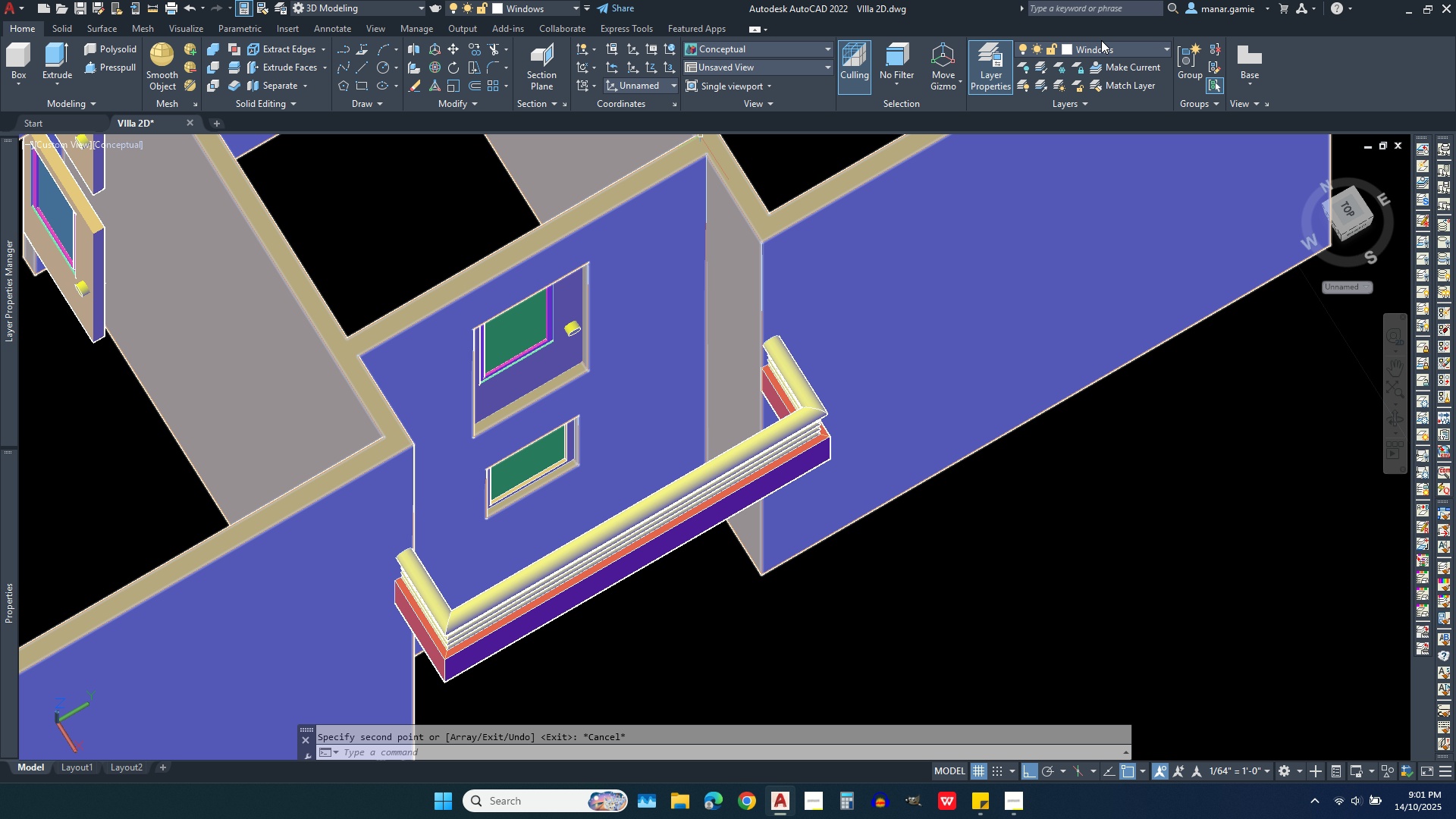 
left_click([1131, 55])
 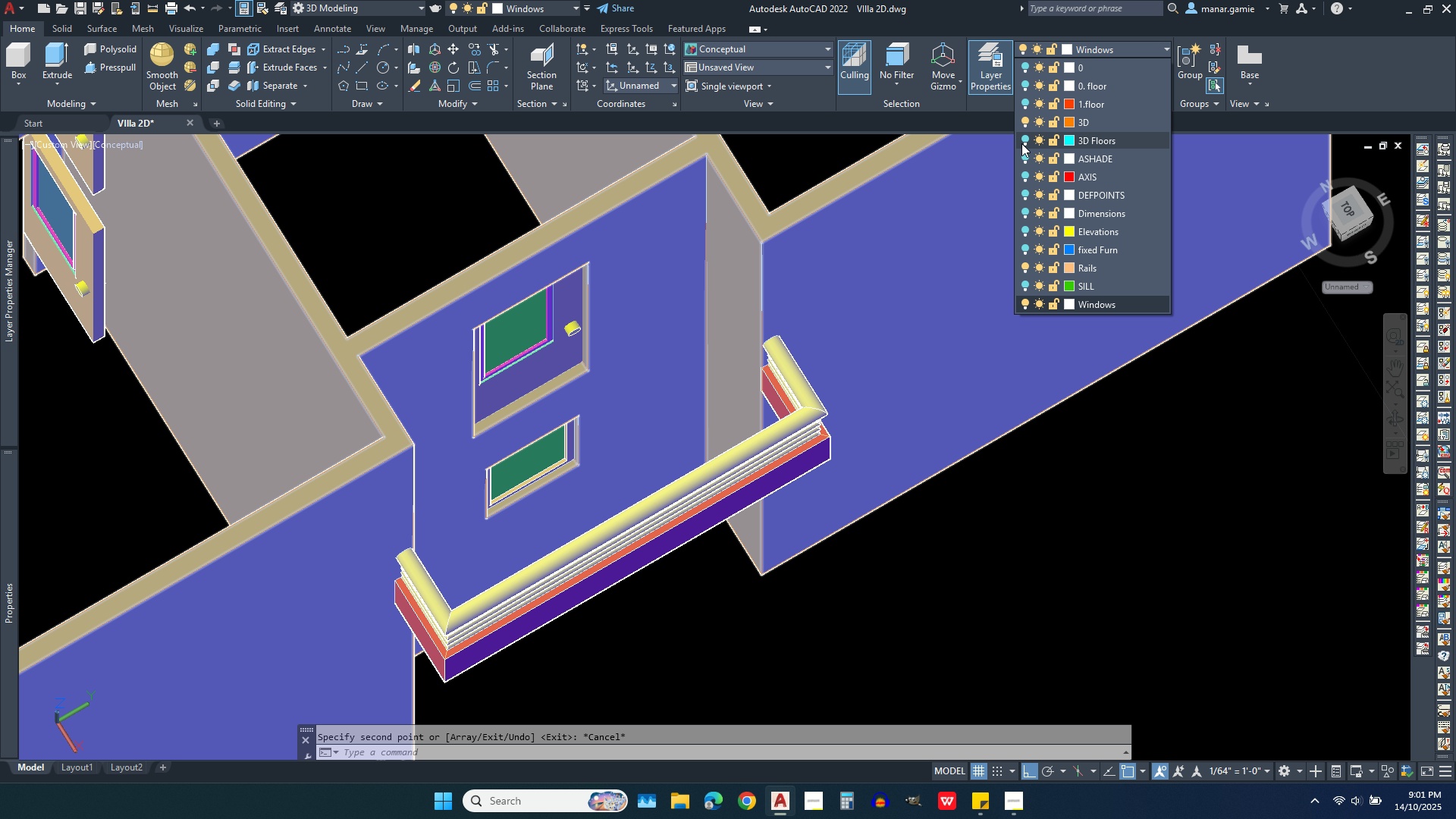 
left_click([1027, 141])
 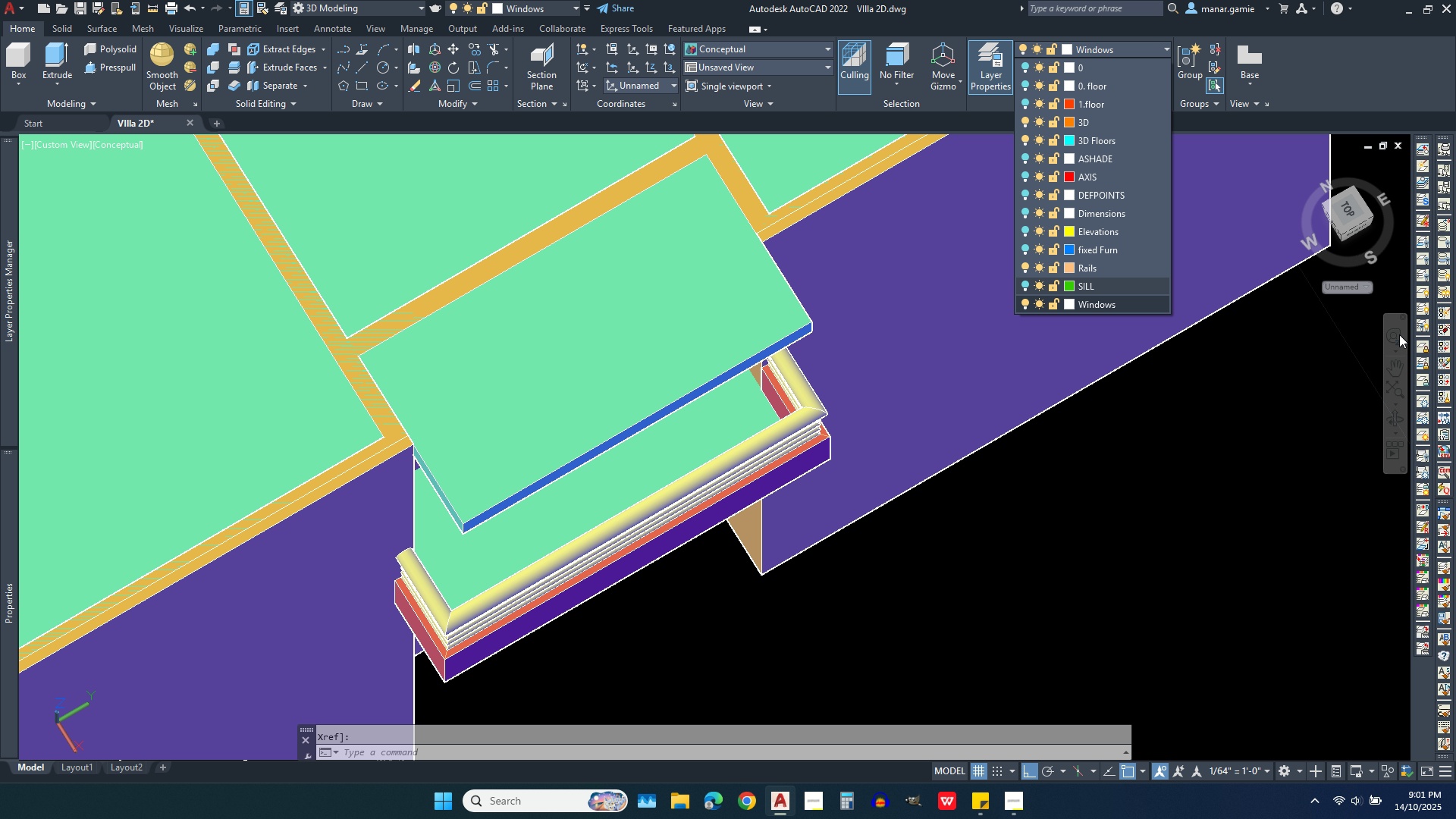 
left_click([1200, 416])
 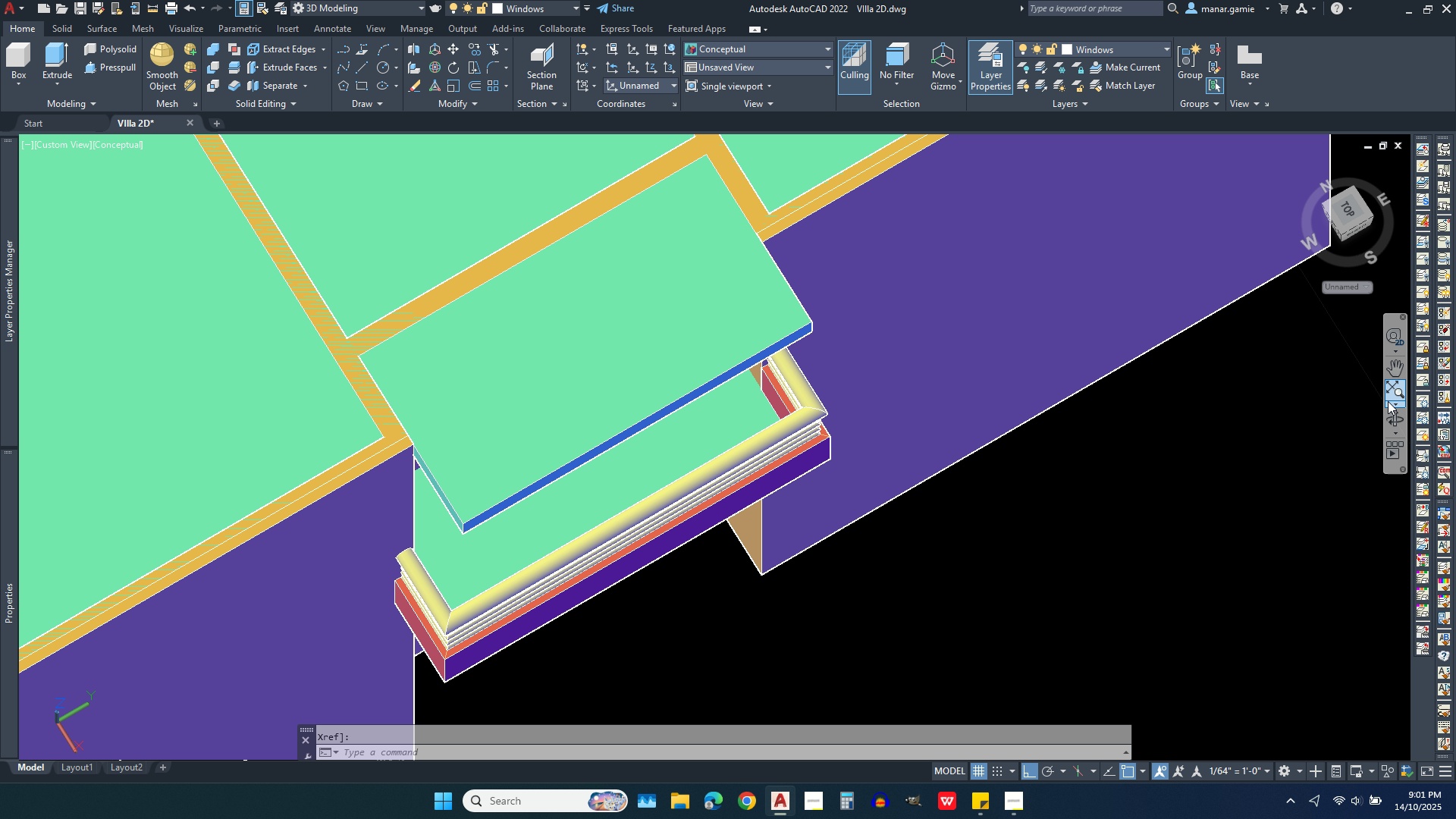 
left_click([1394, 422])
 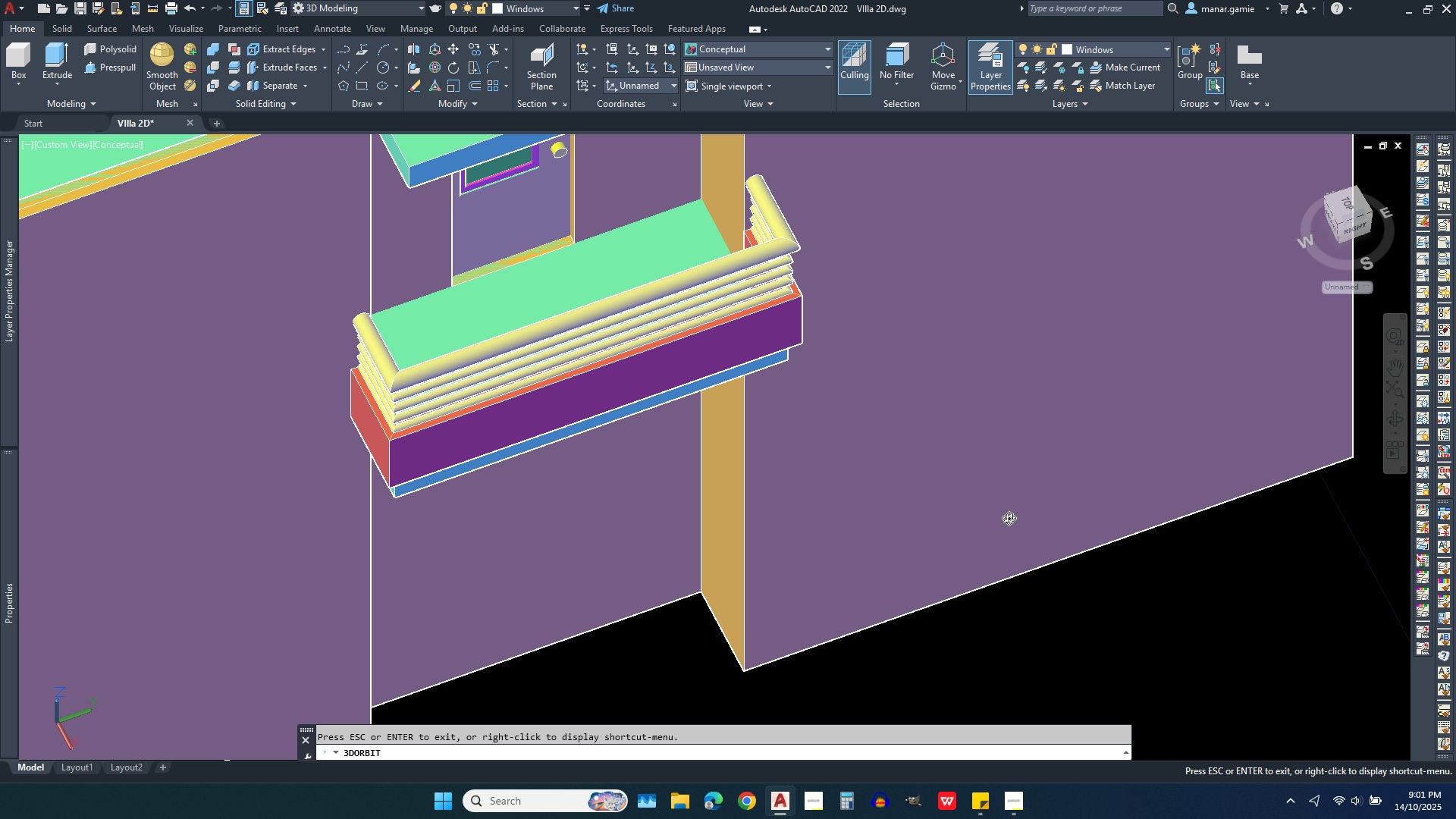 
scroll: coordinate [959, 595], scroll_direction: down, amount: 2.0
 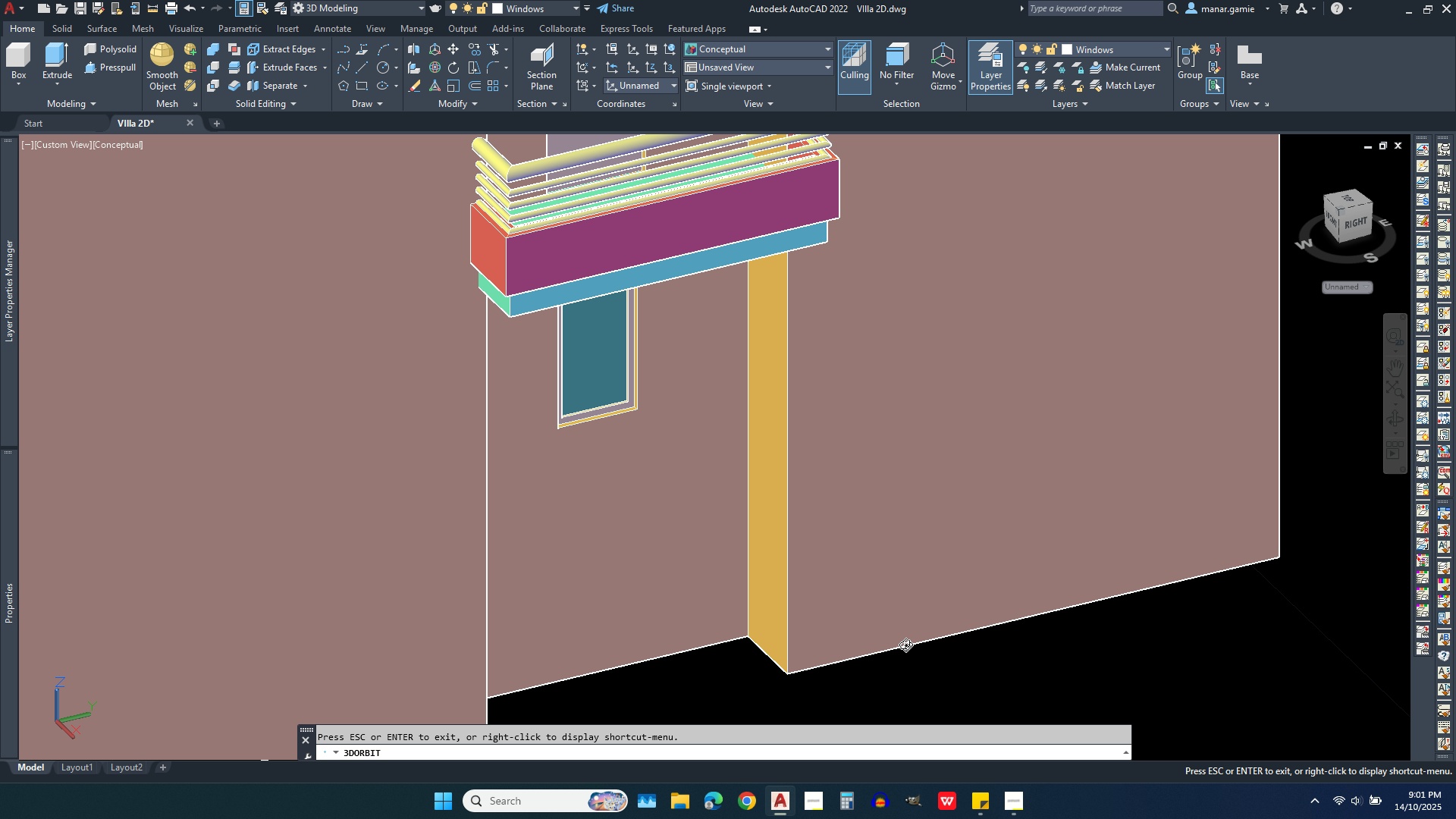 
scroll: coordinate [905, 648], scroll_direction: up, amount: 2.0
 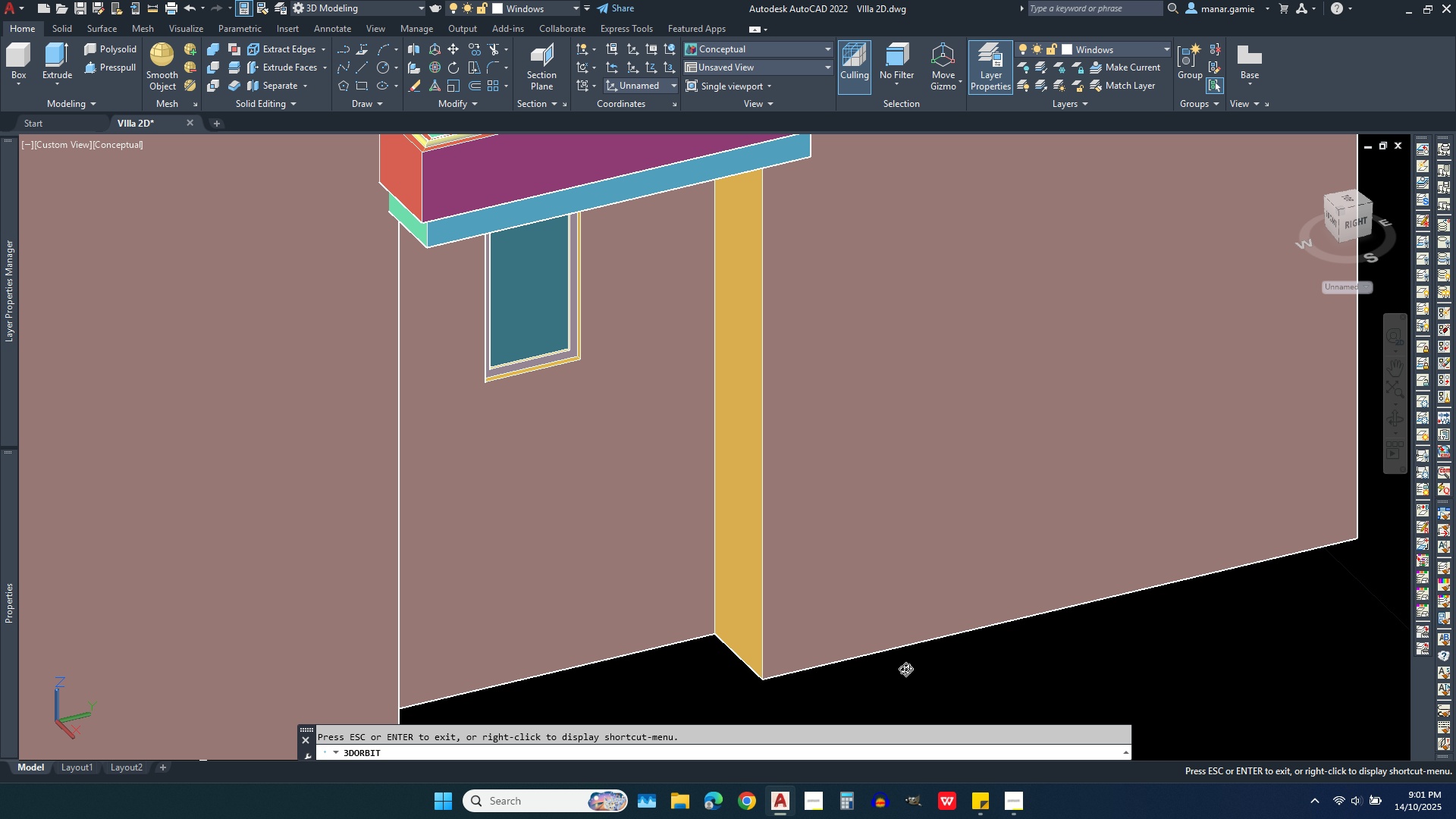 
scroll: coordinate [905, 690], scroll_direction: down, amount: 9.0
 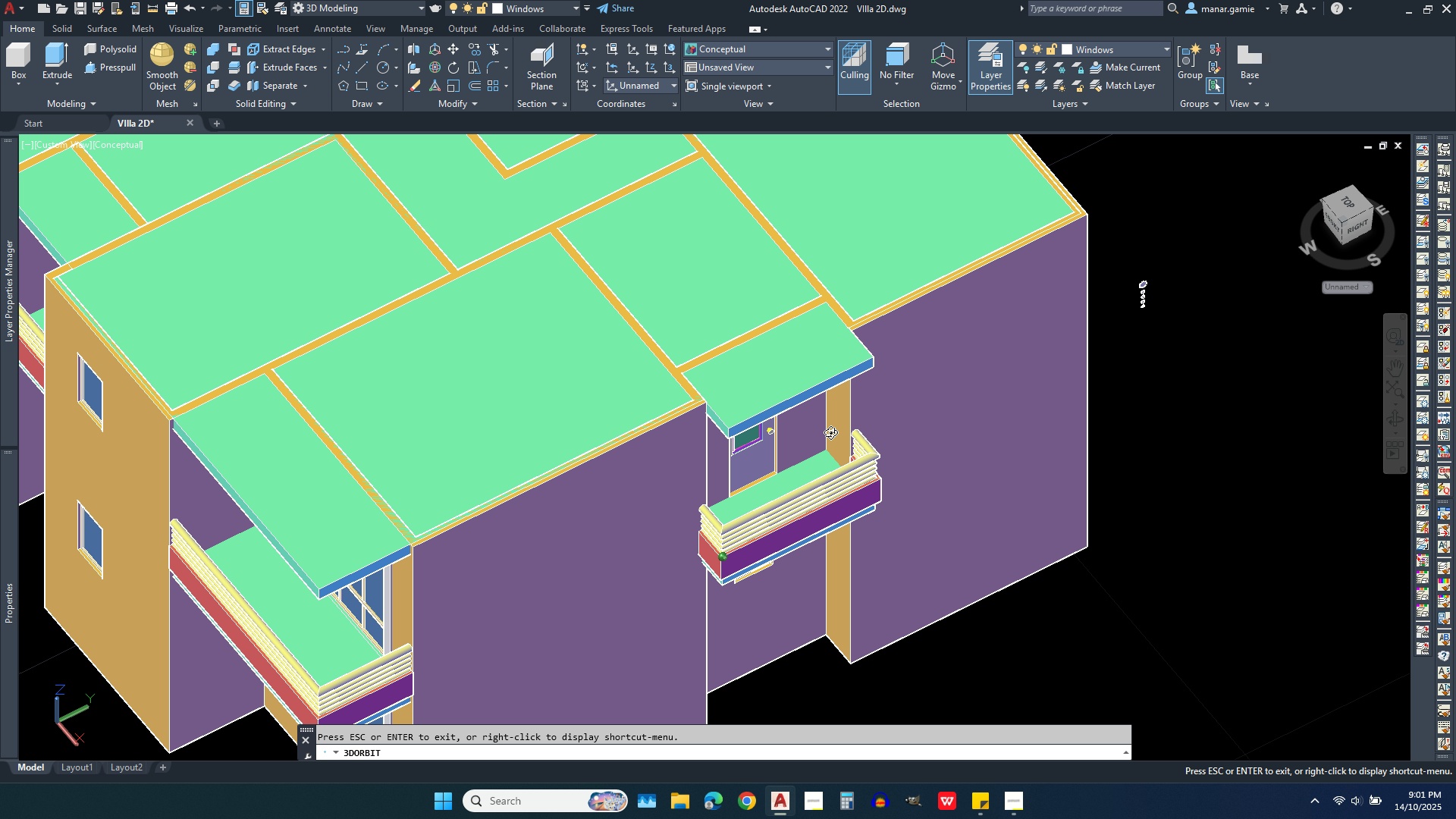 
scroll: coordinate [738, 510], scroll_direction: up, amount: 15.0
 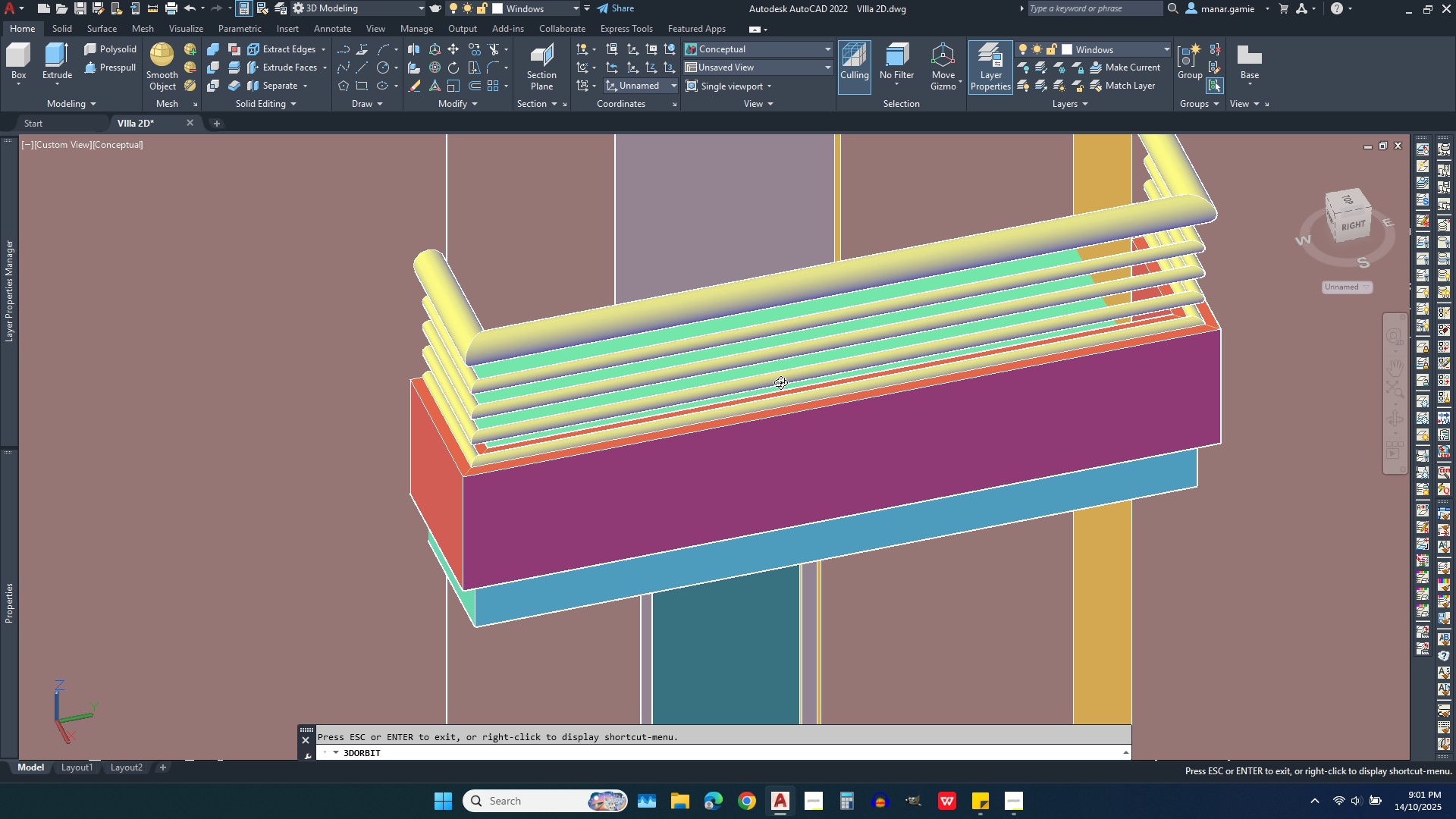 
scroll: coordinate [502, 337], scroll_direction: down, amount: 16.0
 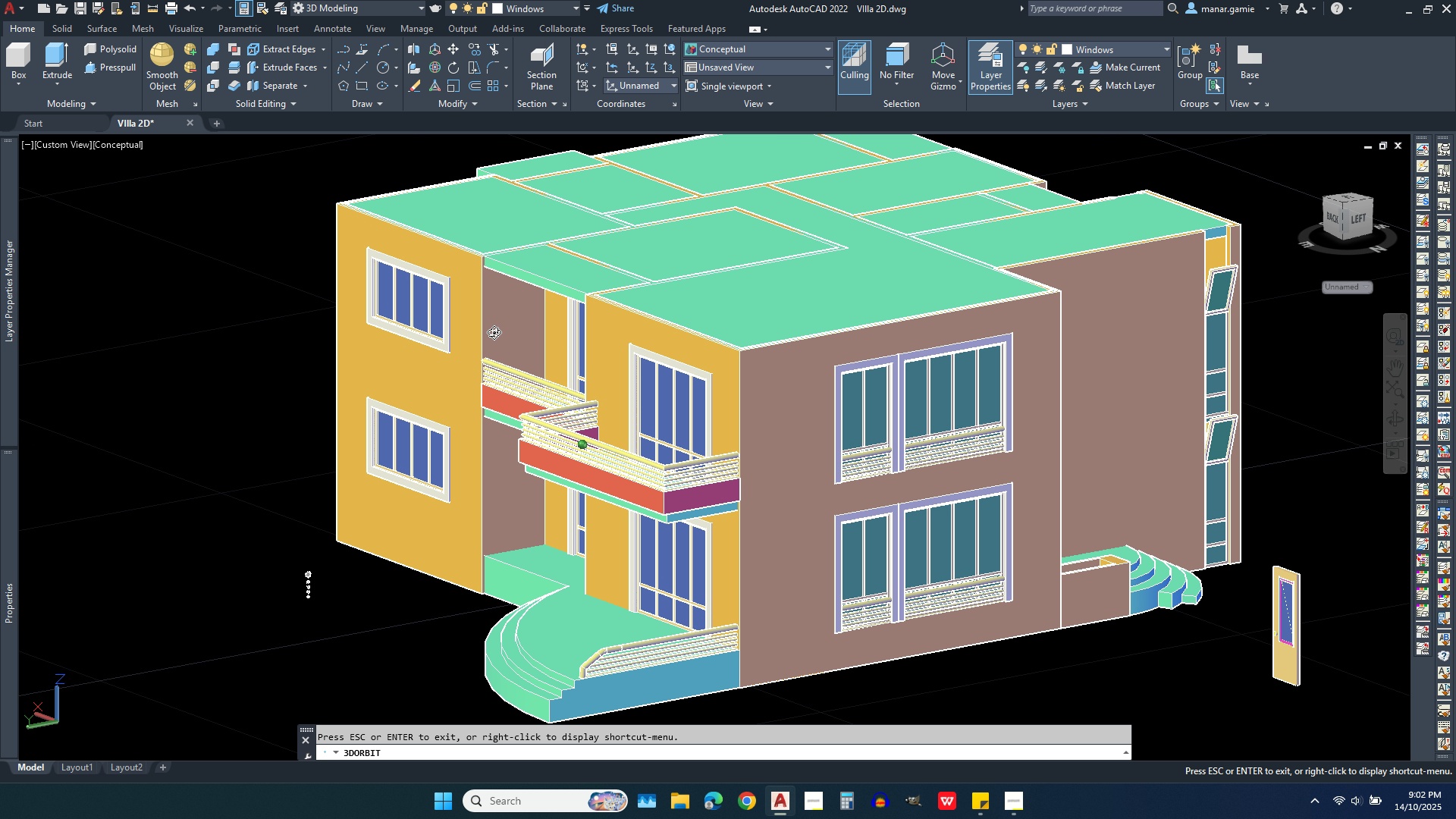 
scroll: coordinate [438, 512], scroll_direction: up, amount: 3.0
 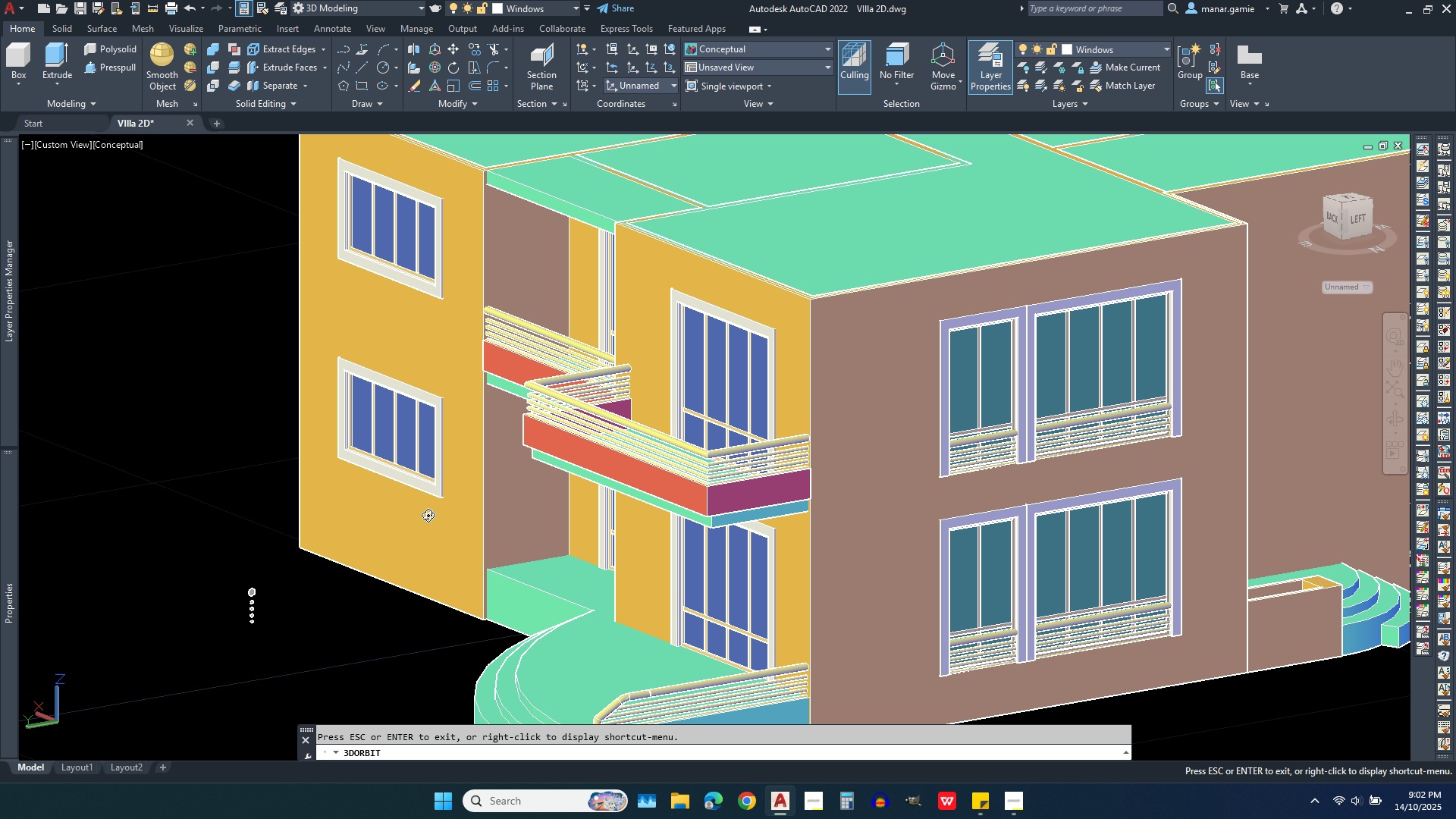 
scroll: coordinate [382, 430], scroll_direction: down, amount: 3.0
 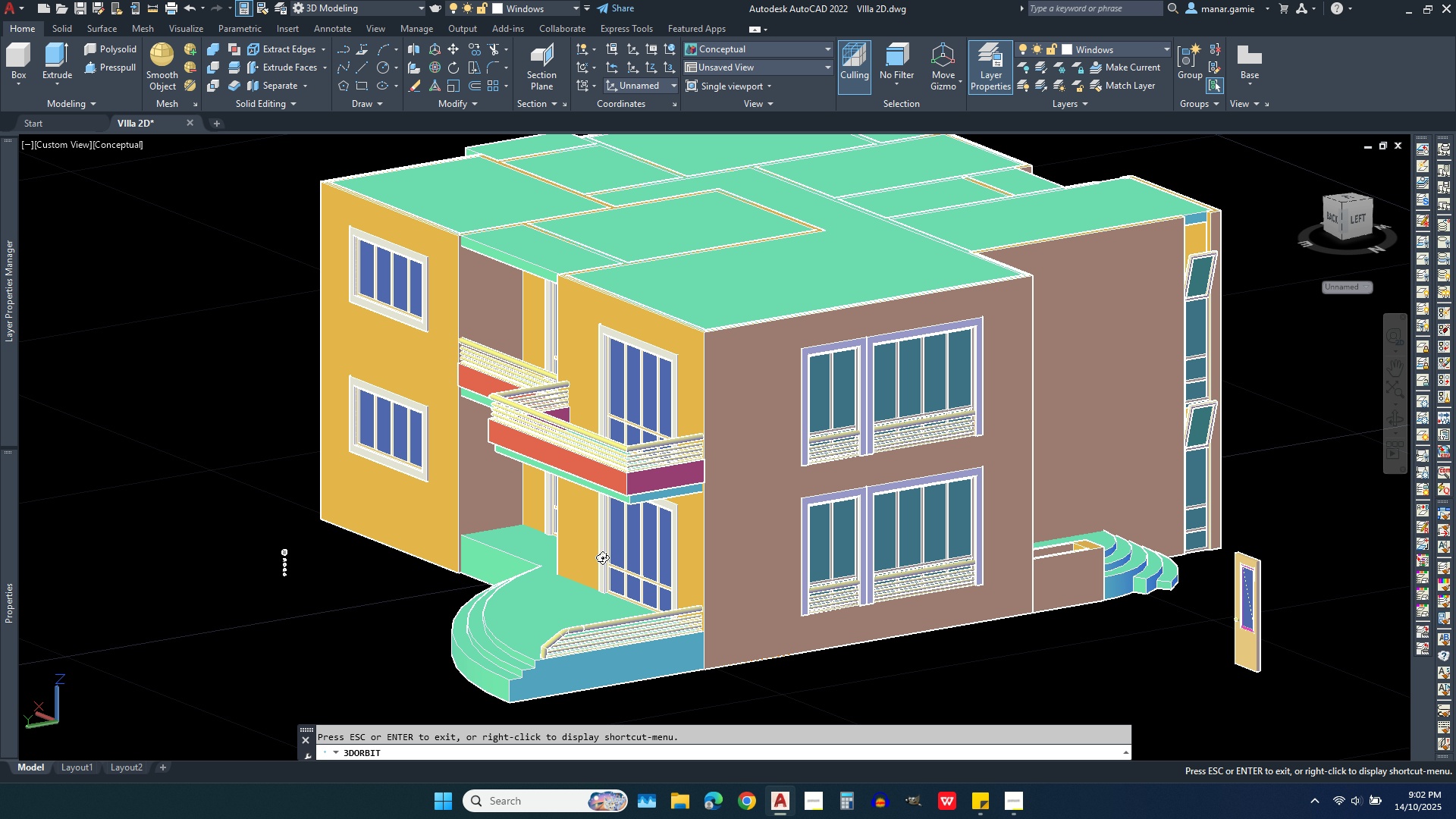 
scroll: coordinate [764, 639], scroll_direction: up, amount: 4.0
 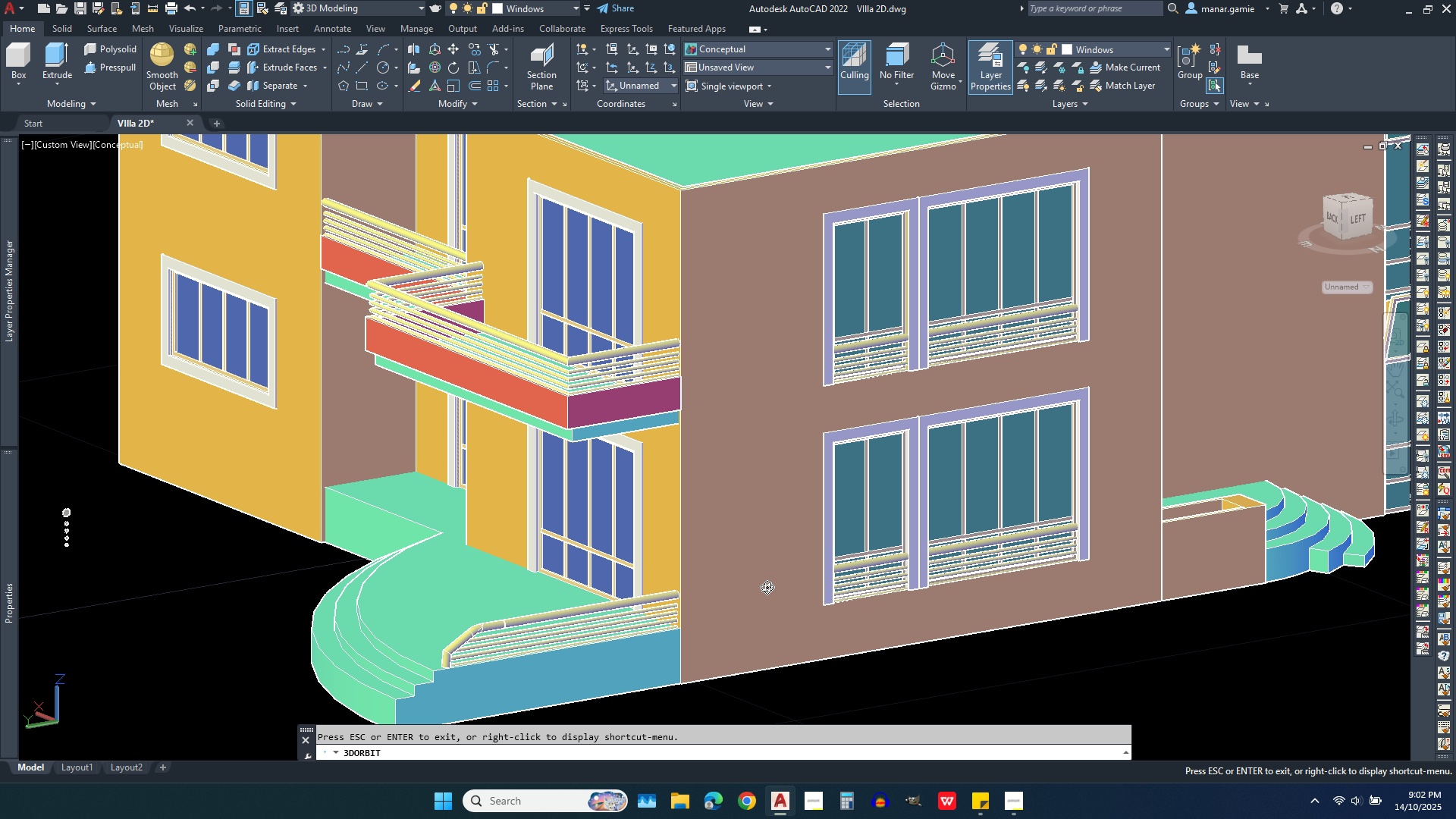 
scroll: coordinate [679, 541], scroll_direction: down, amount: 7.0
 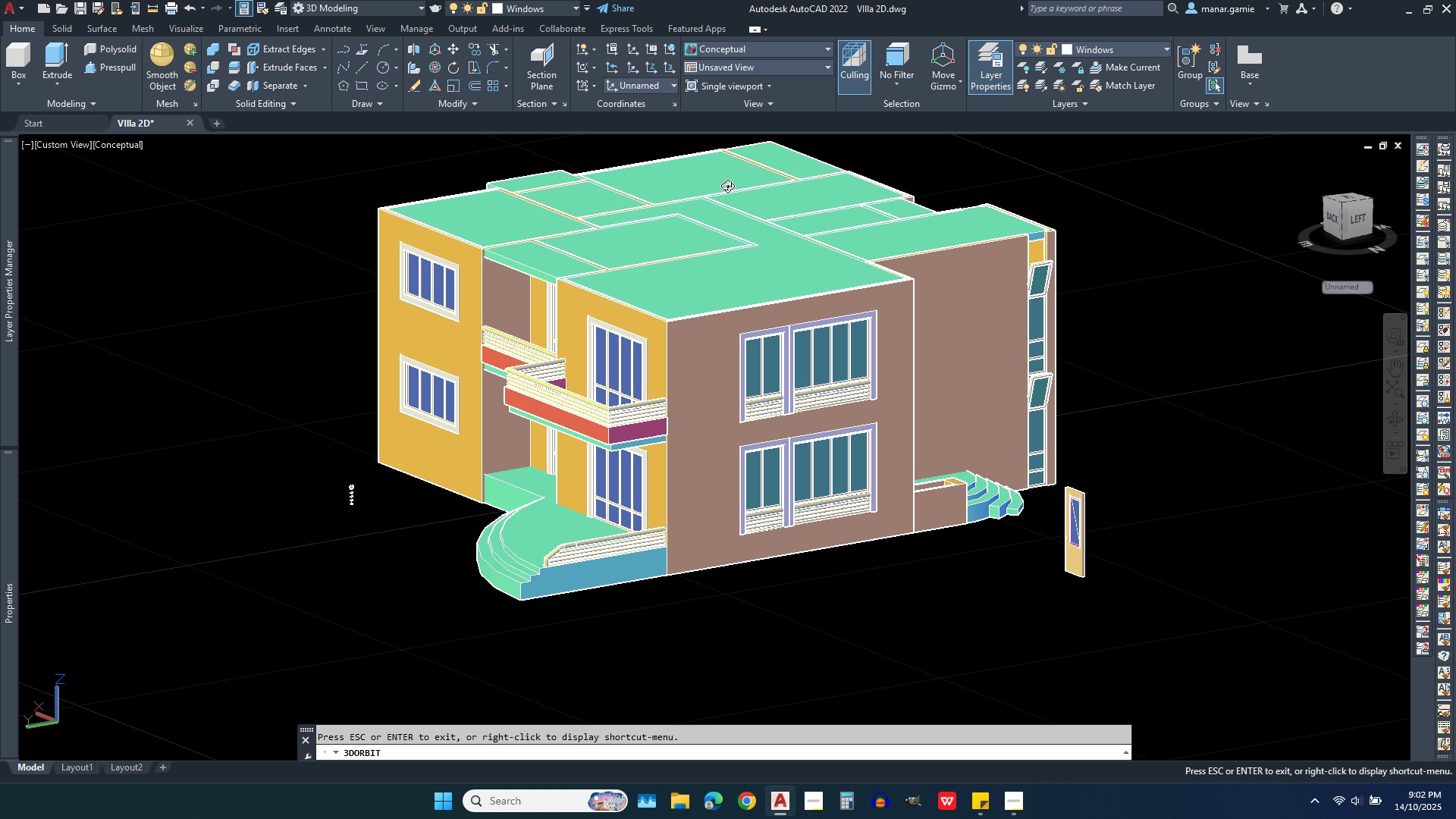 
scroll: coordinate [701, 167], scroll_direction: up, amount: 6.0
 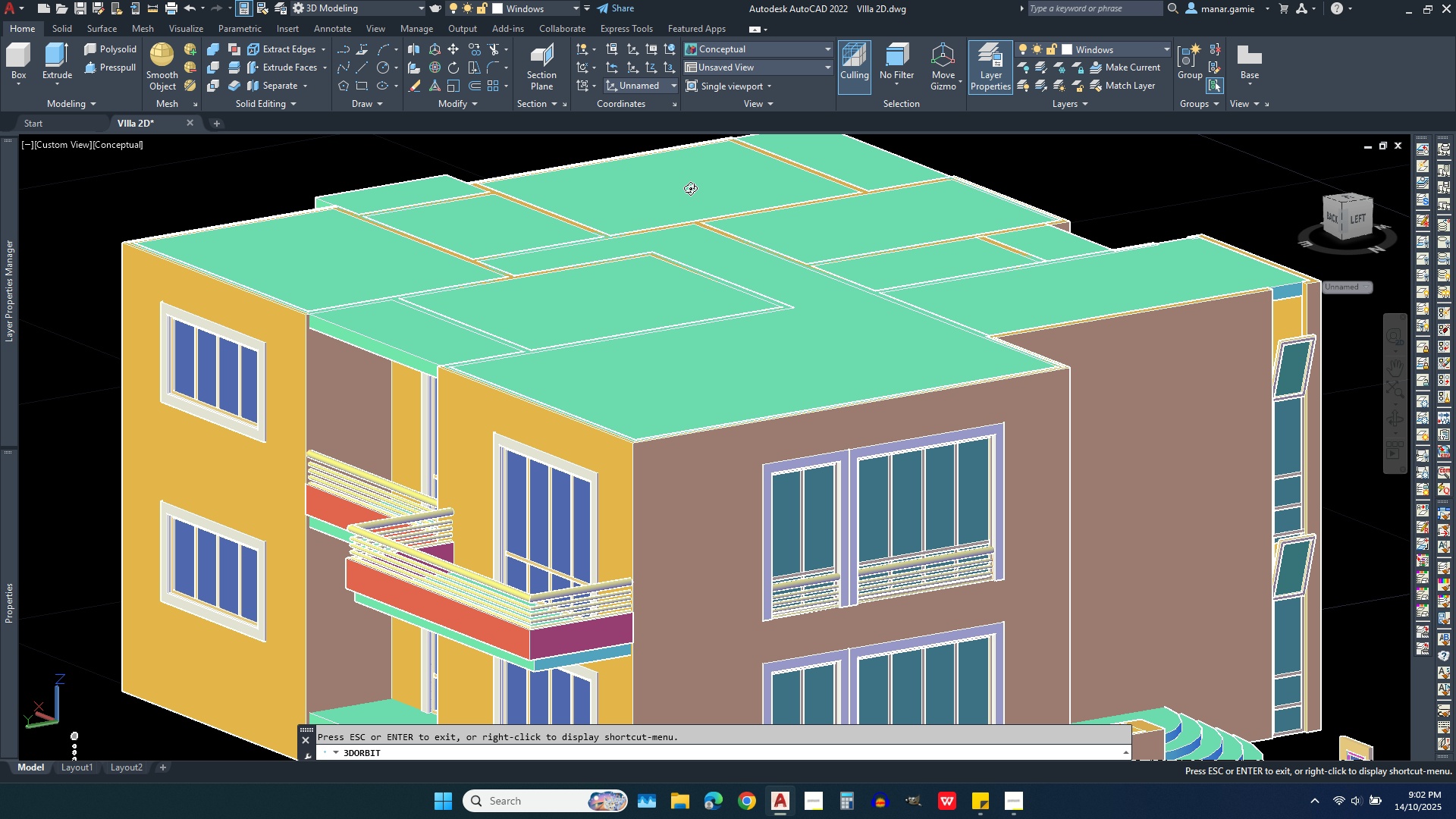 
key(Escape)
 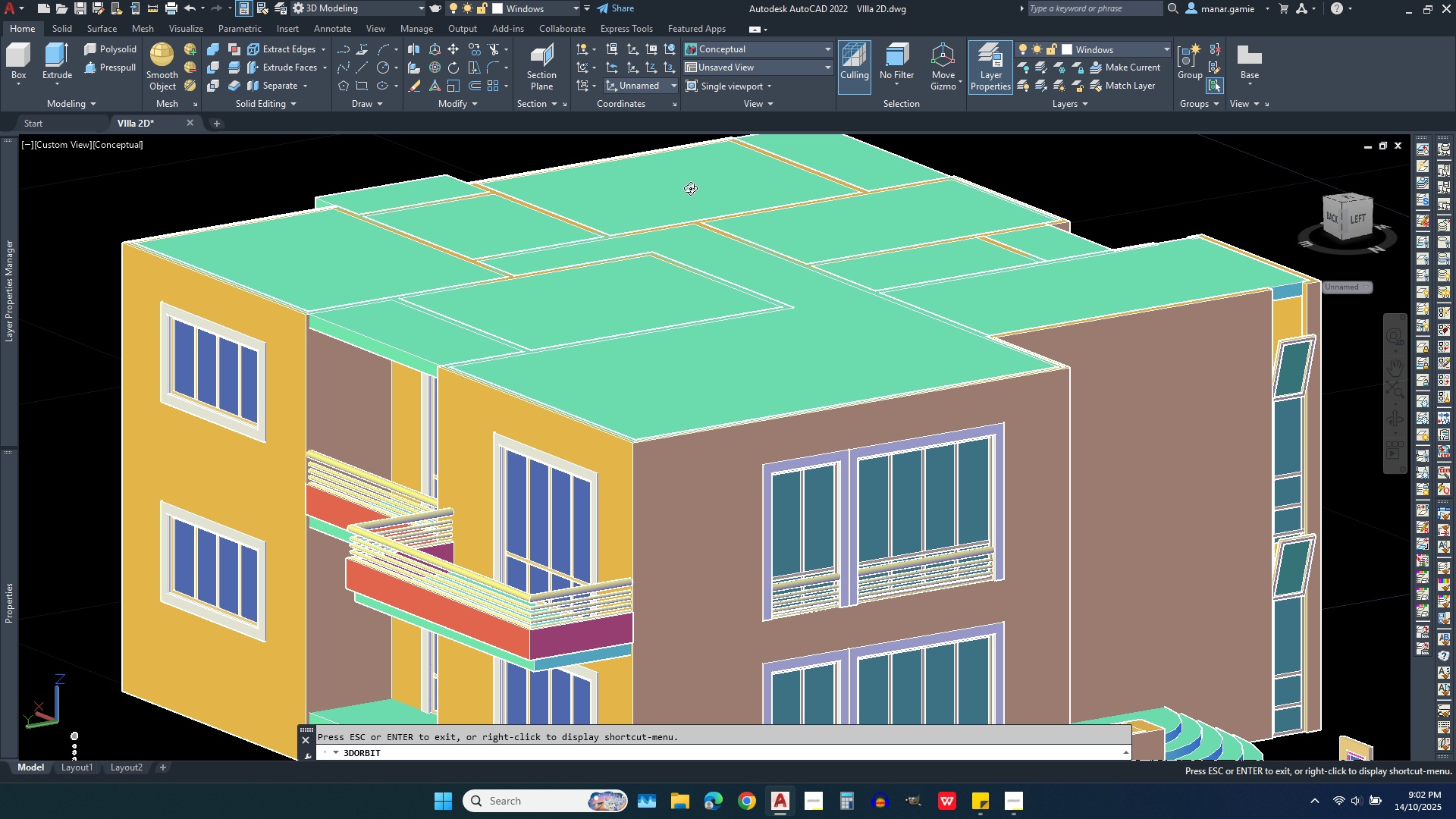 
key(Escape)
 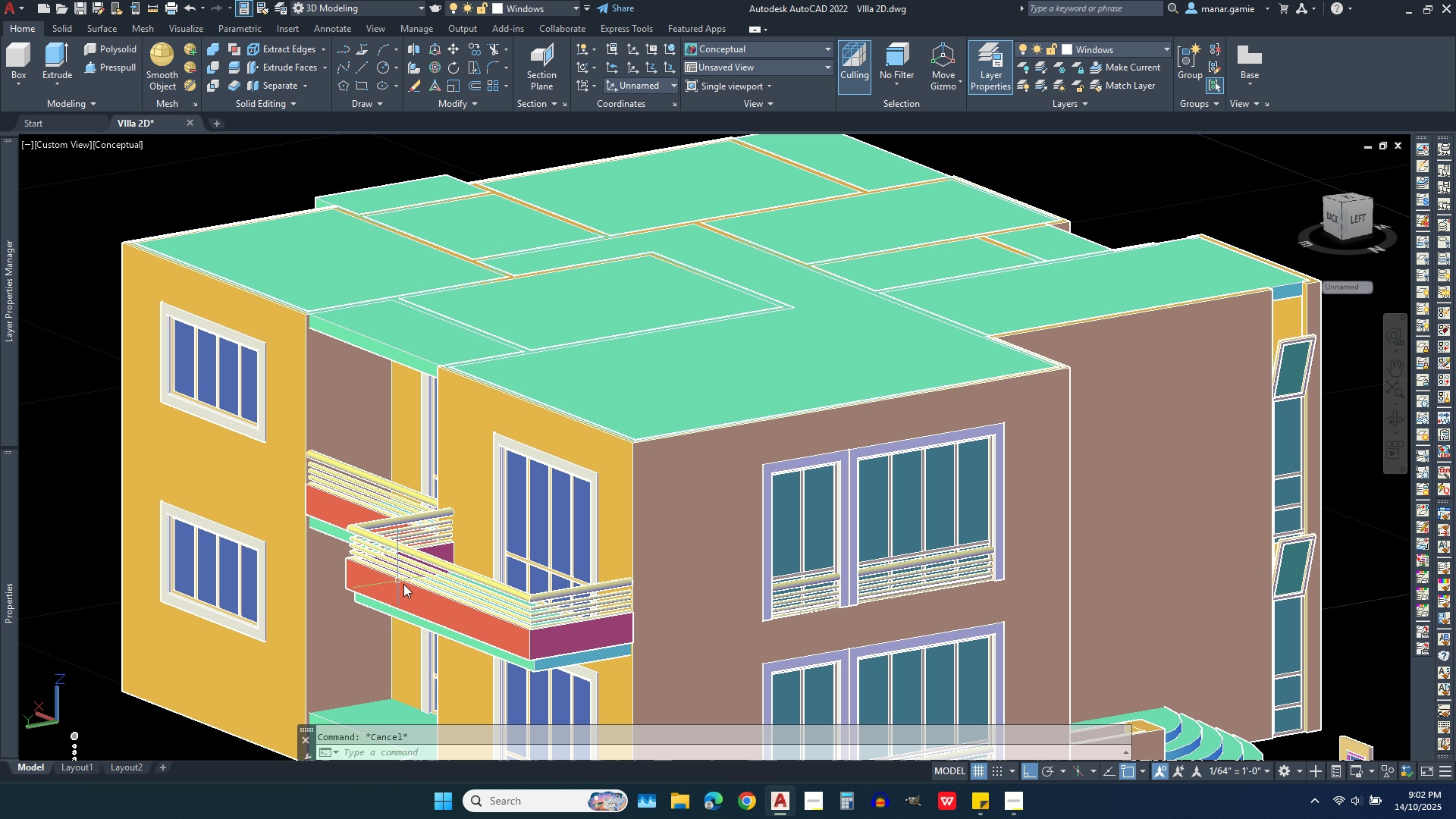 
left_click([422, 605])
 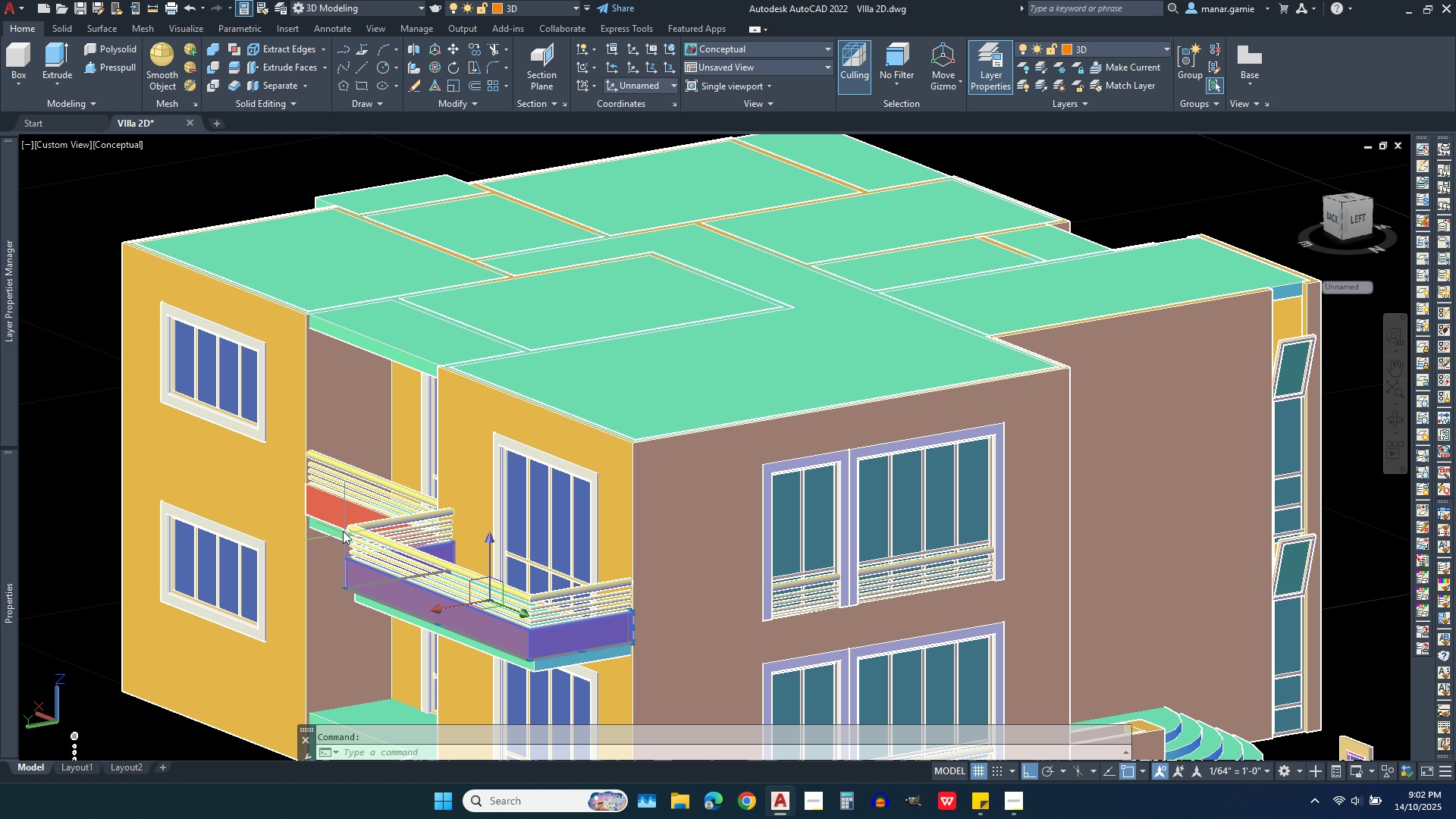 
left_click([334, 520])
 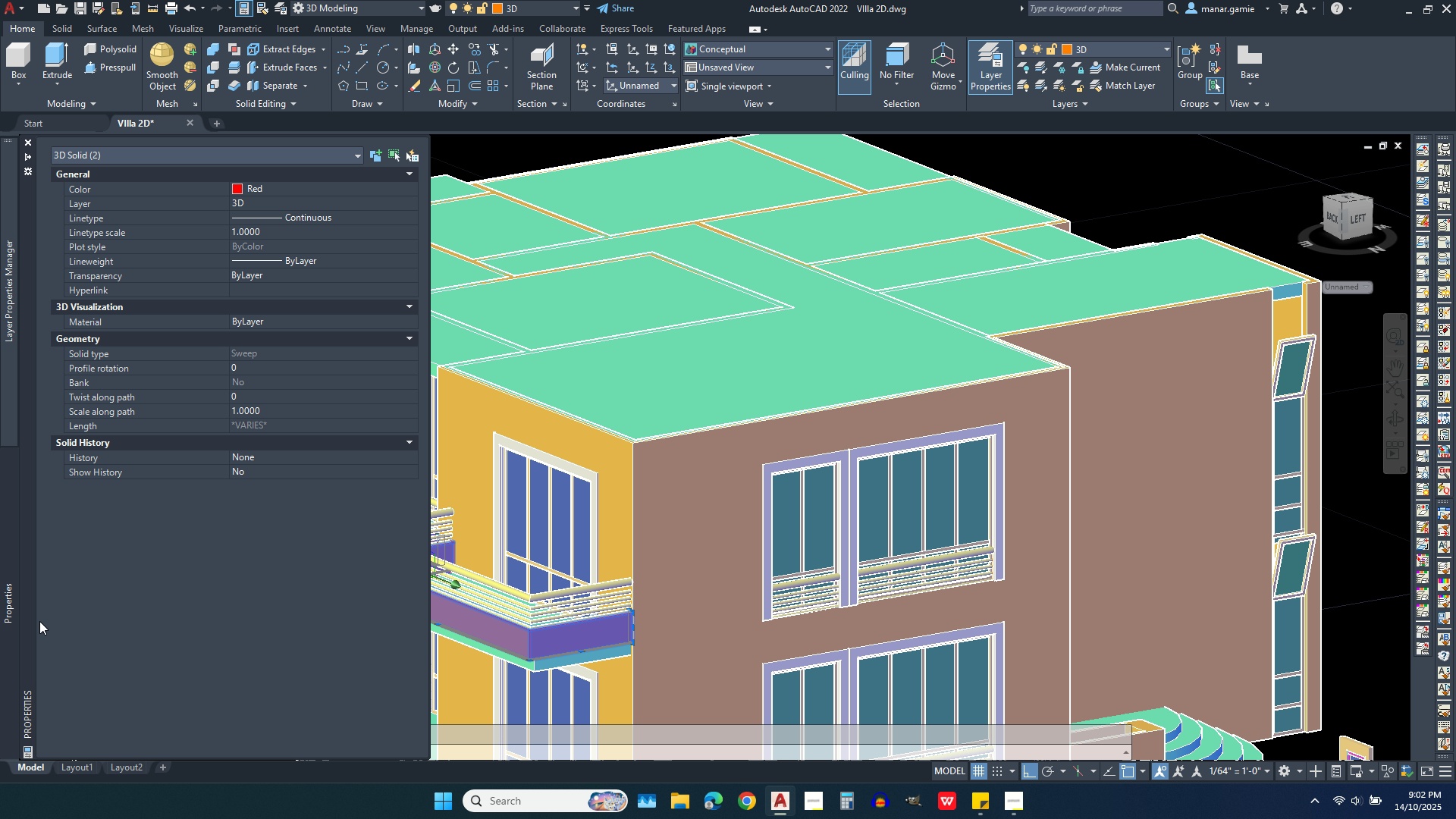 
left_click([321, 184])
 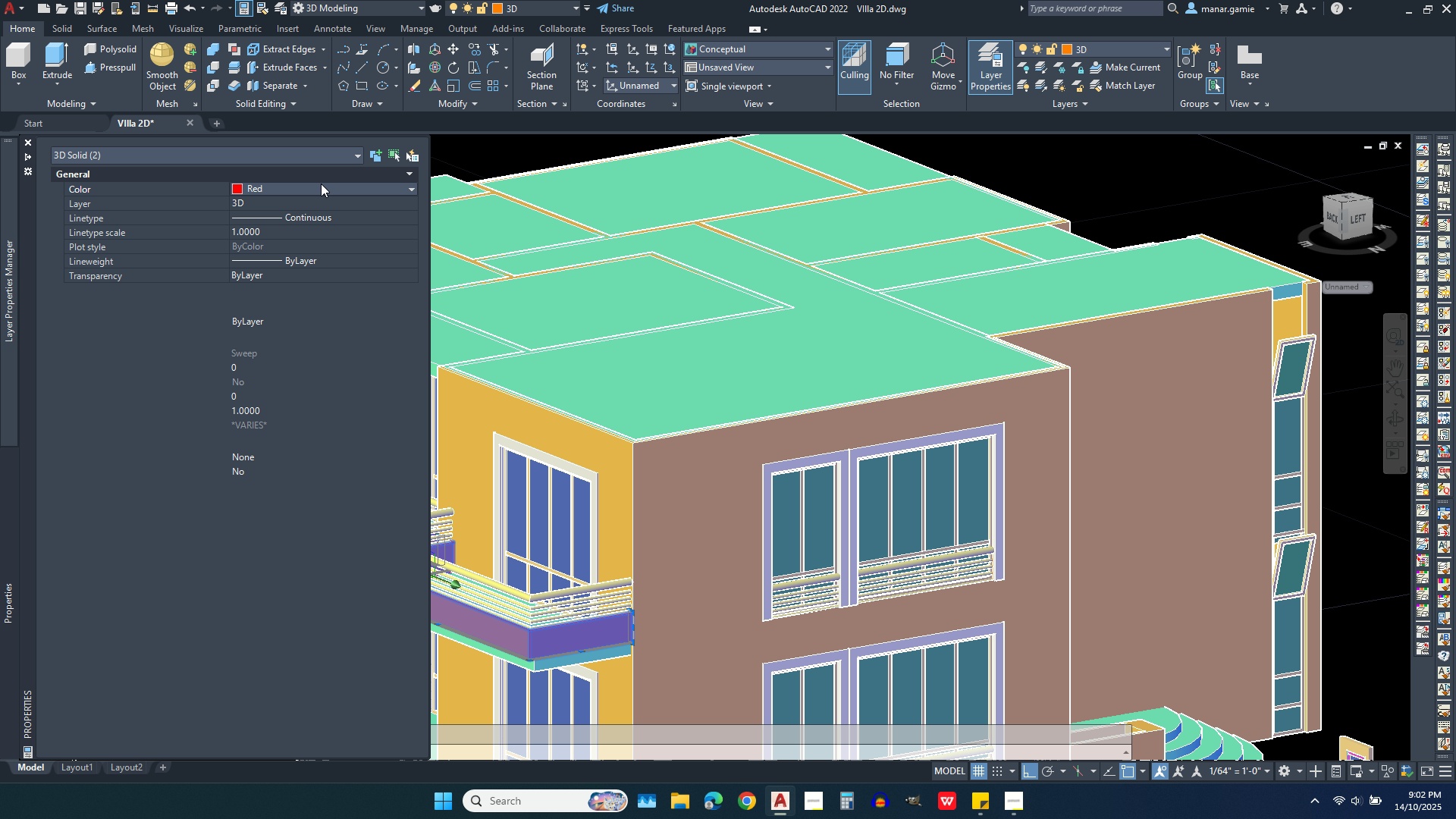 
left_click([321, 184])
 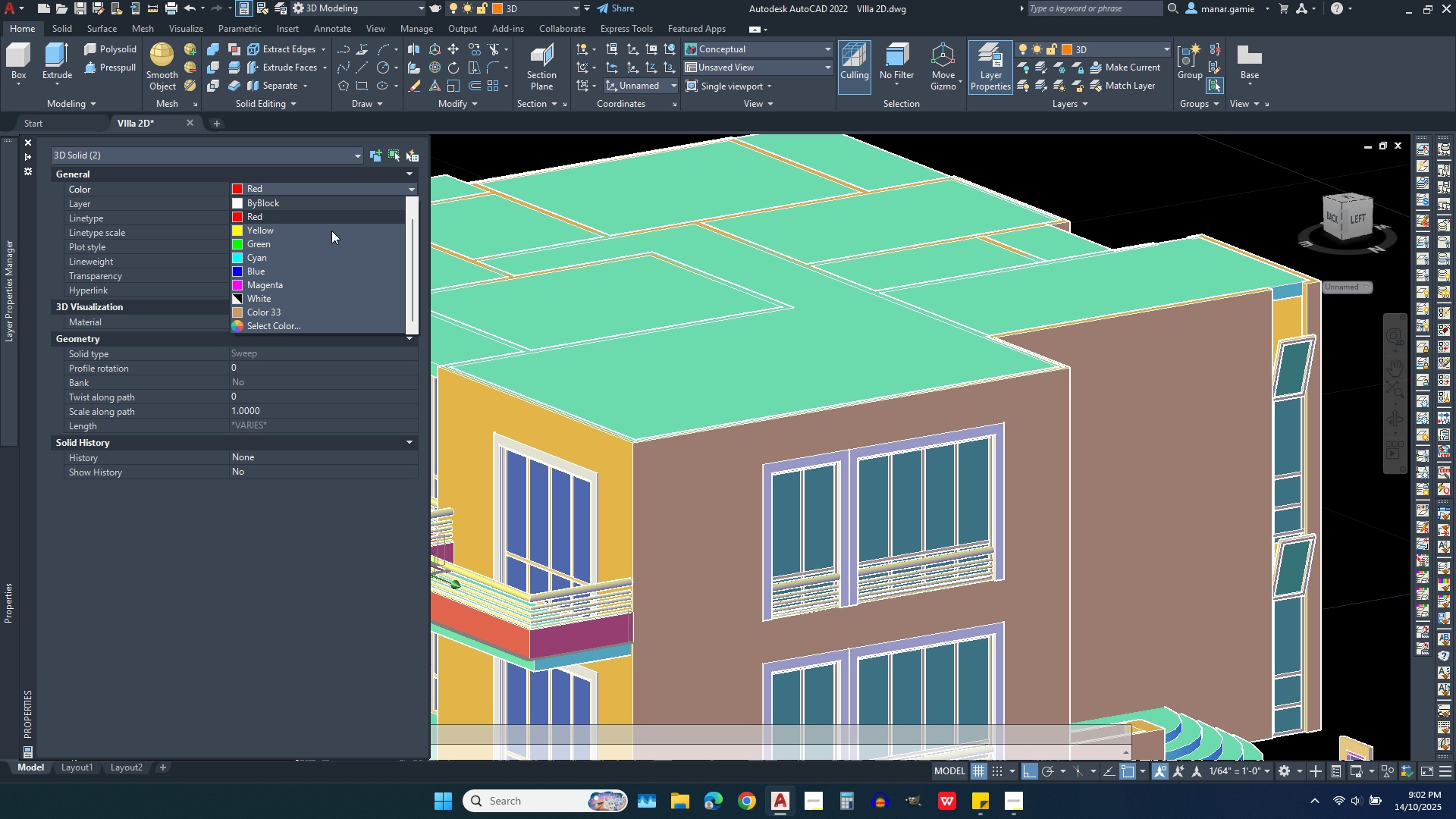 
scroll: coordinate [340, 260], scroll_direction: up, amount: 5.0
 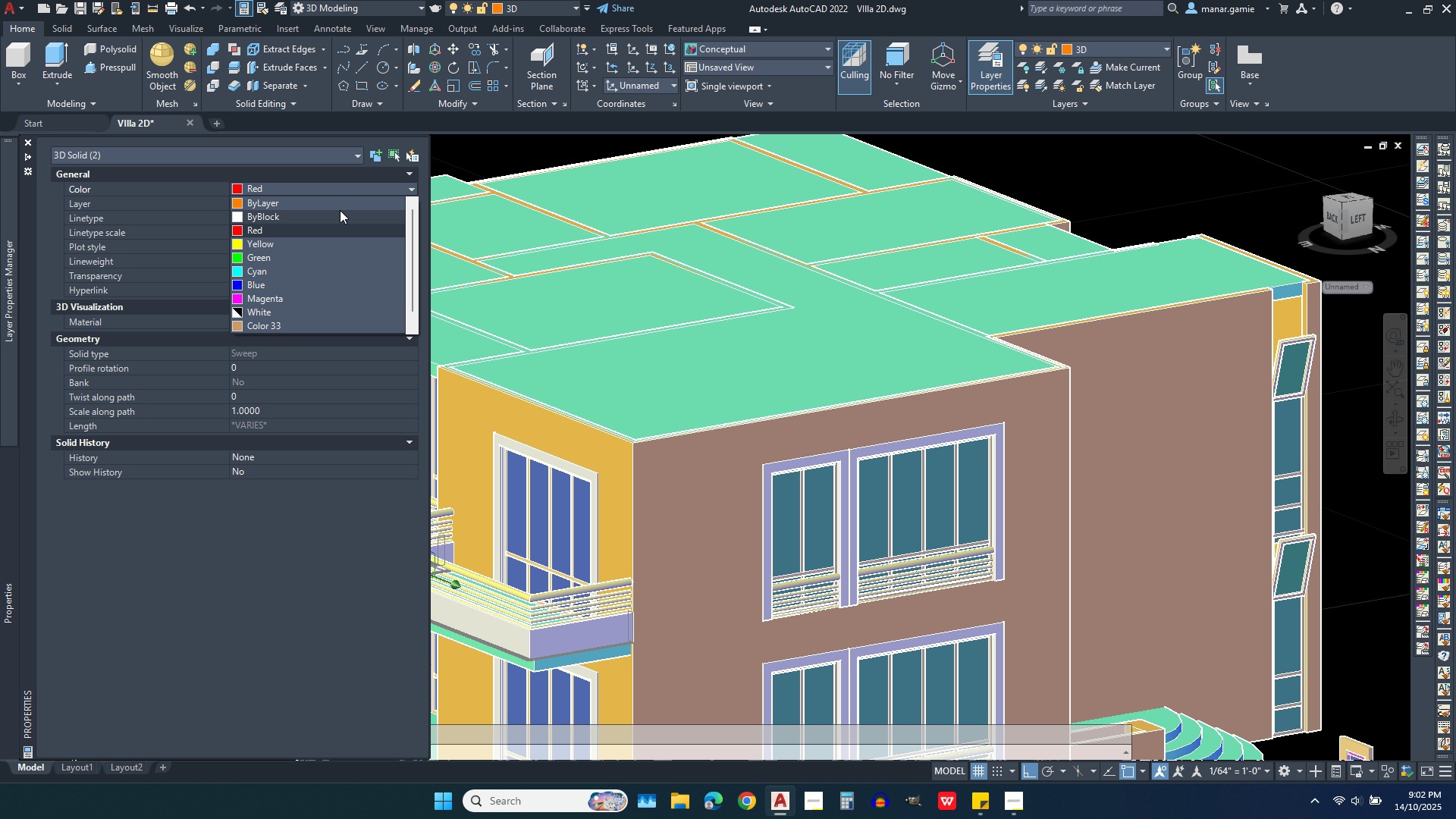 
left_click([340, 207])
 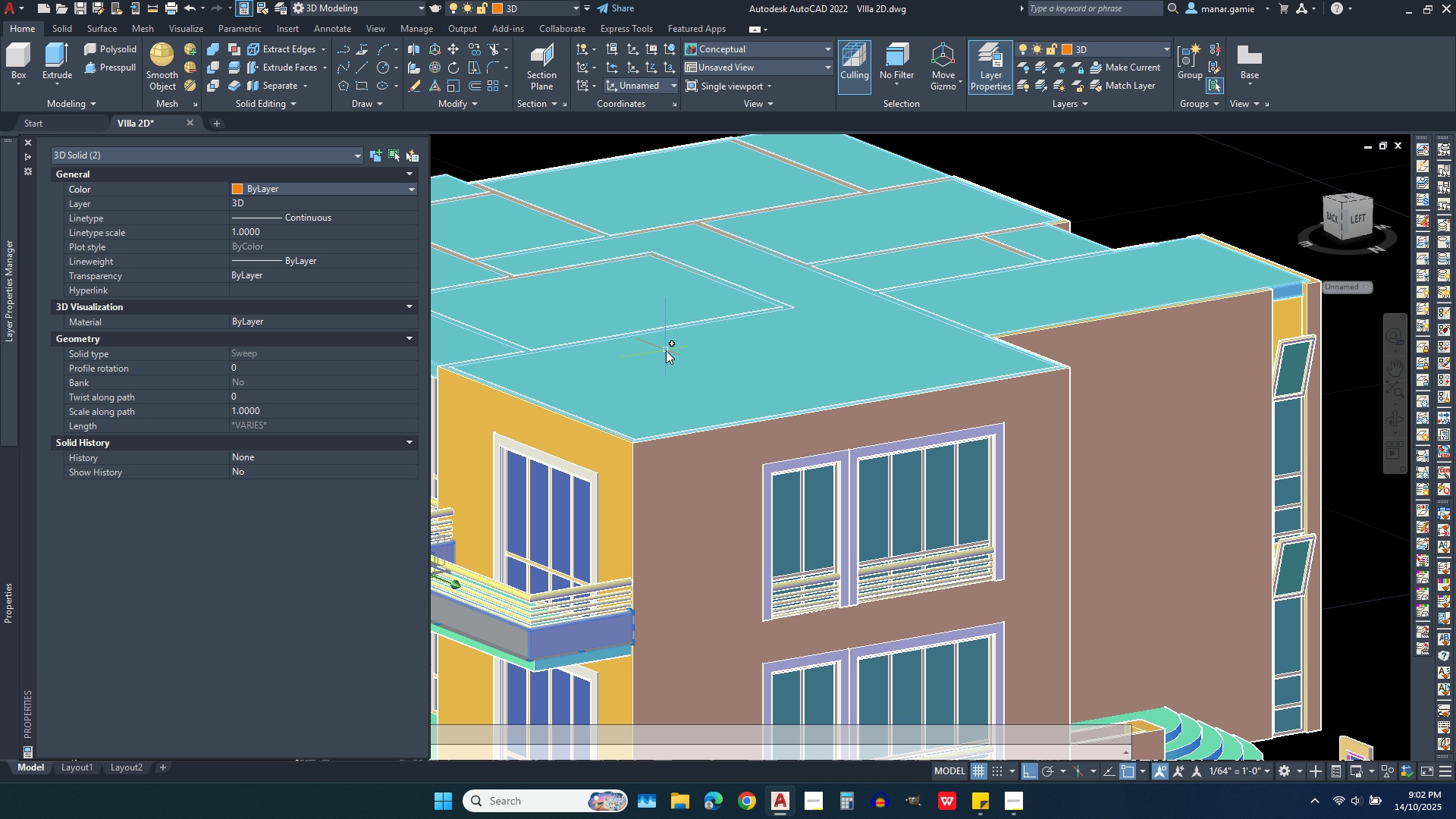 
key(Escape)
 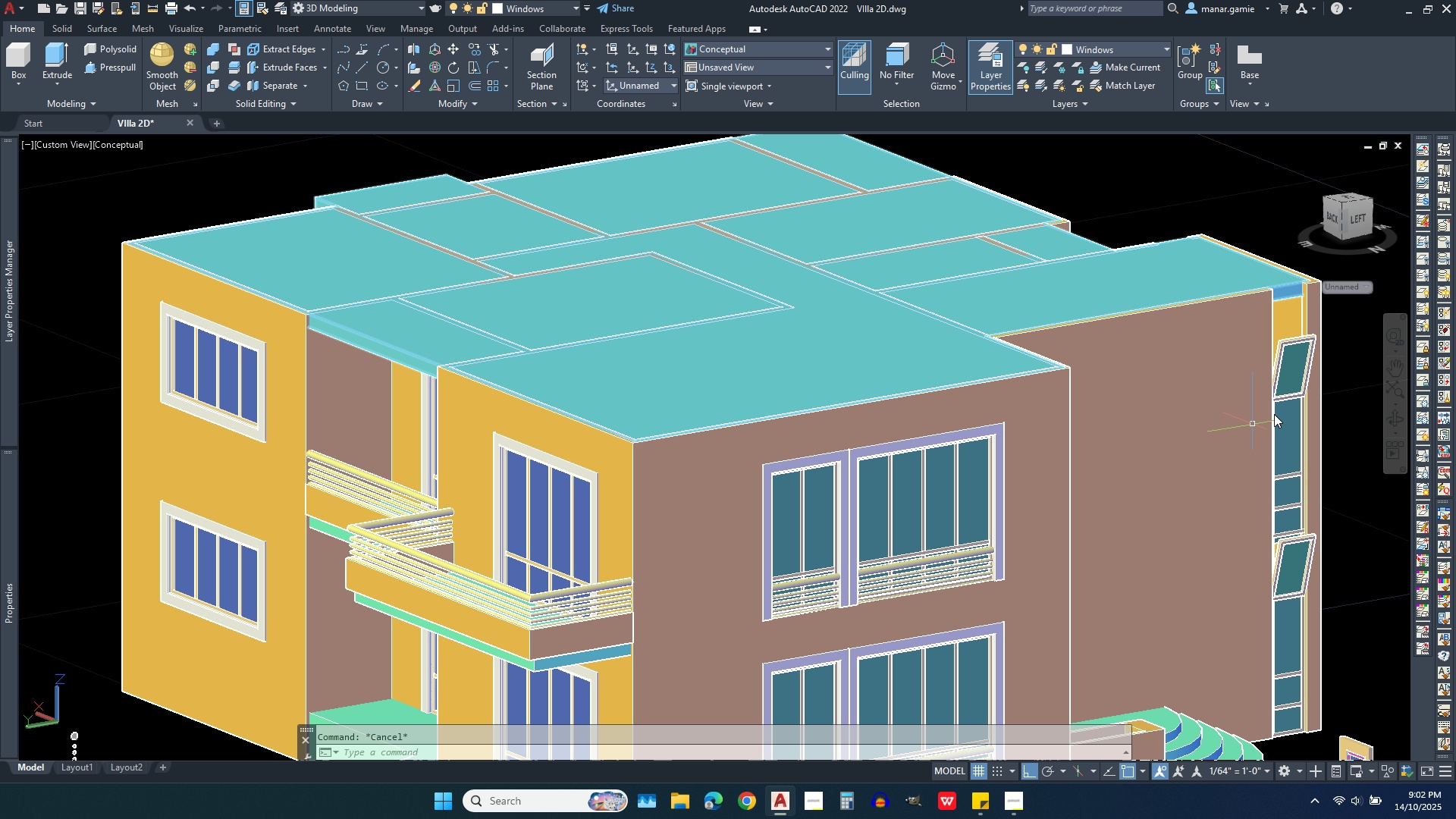 
left_click([1396, 422])
 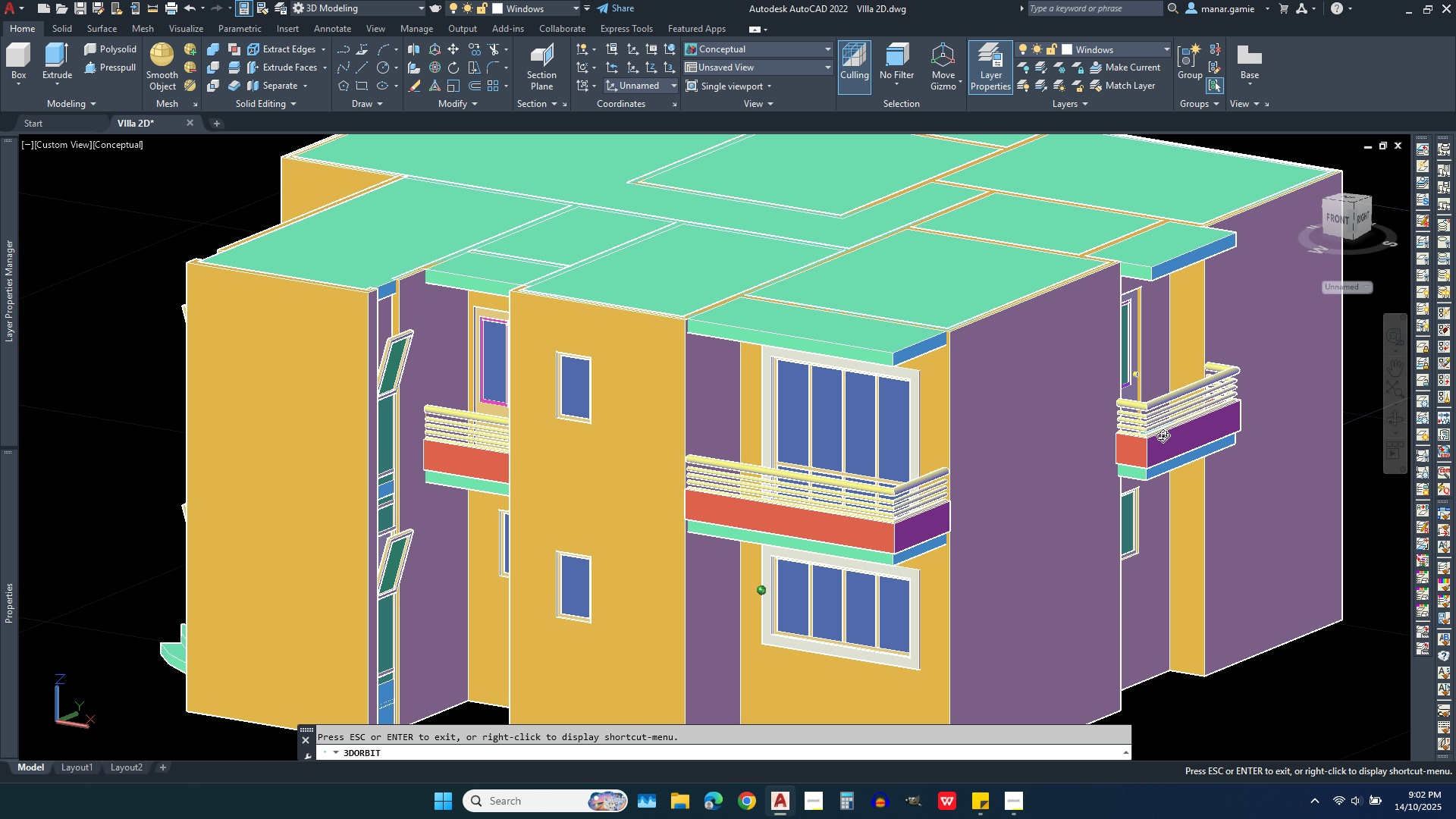 
wait(6.89)
 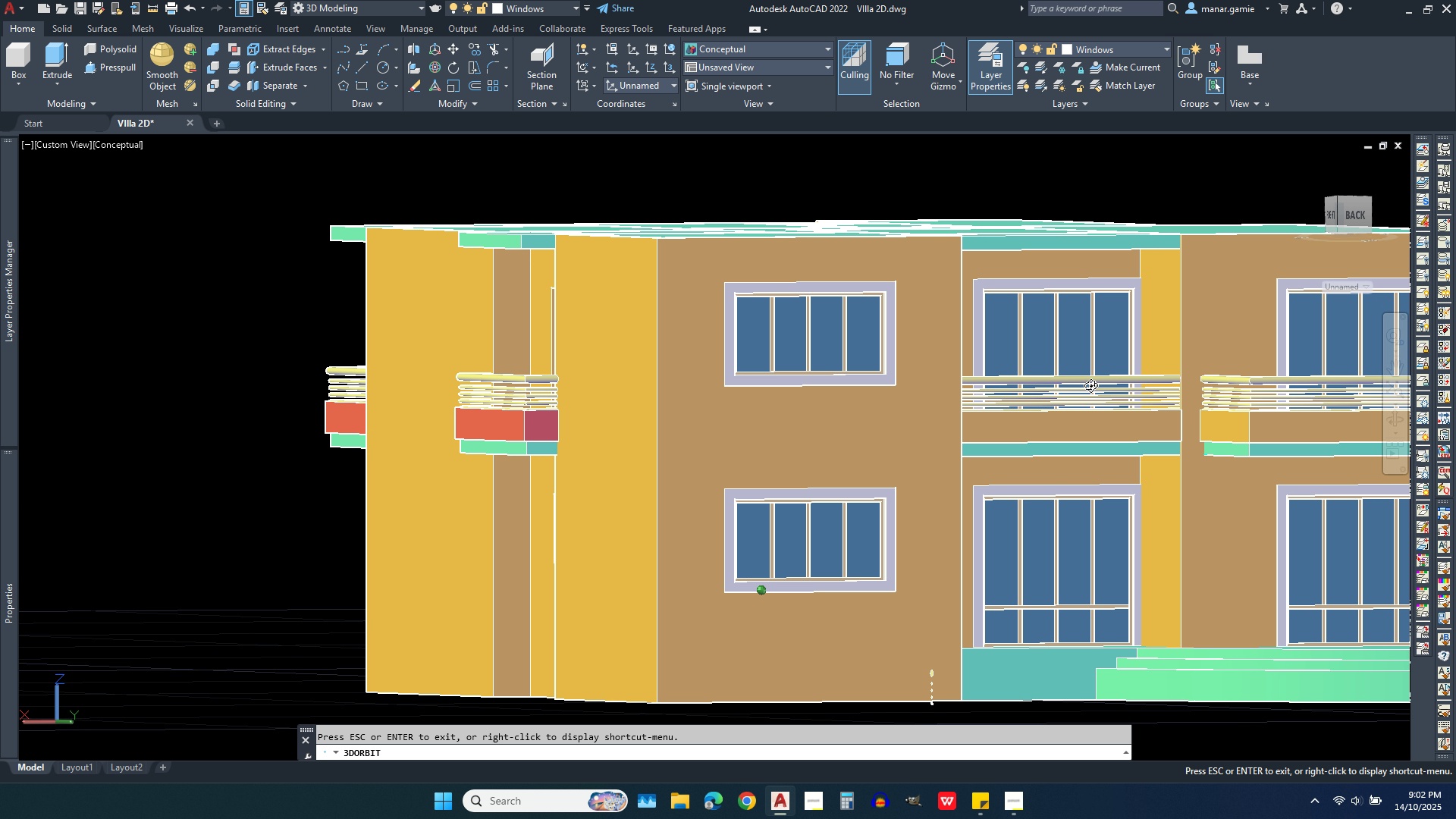 
scroll: coordinate [1170, 422], scroll_direction: down, amount: 4.0
 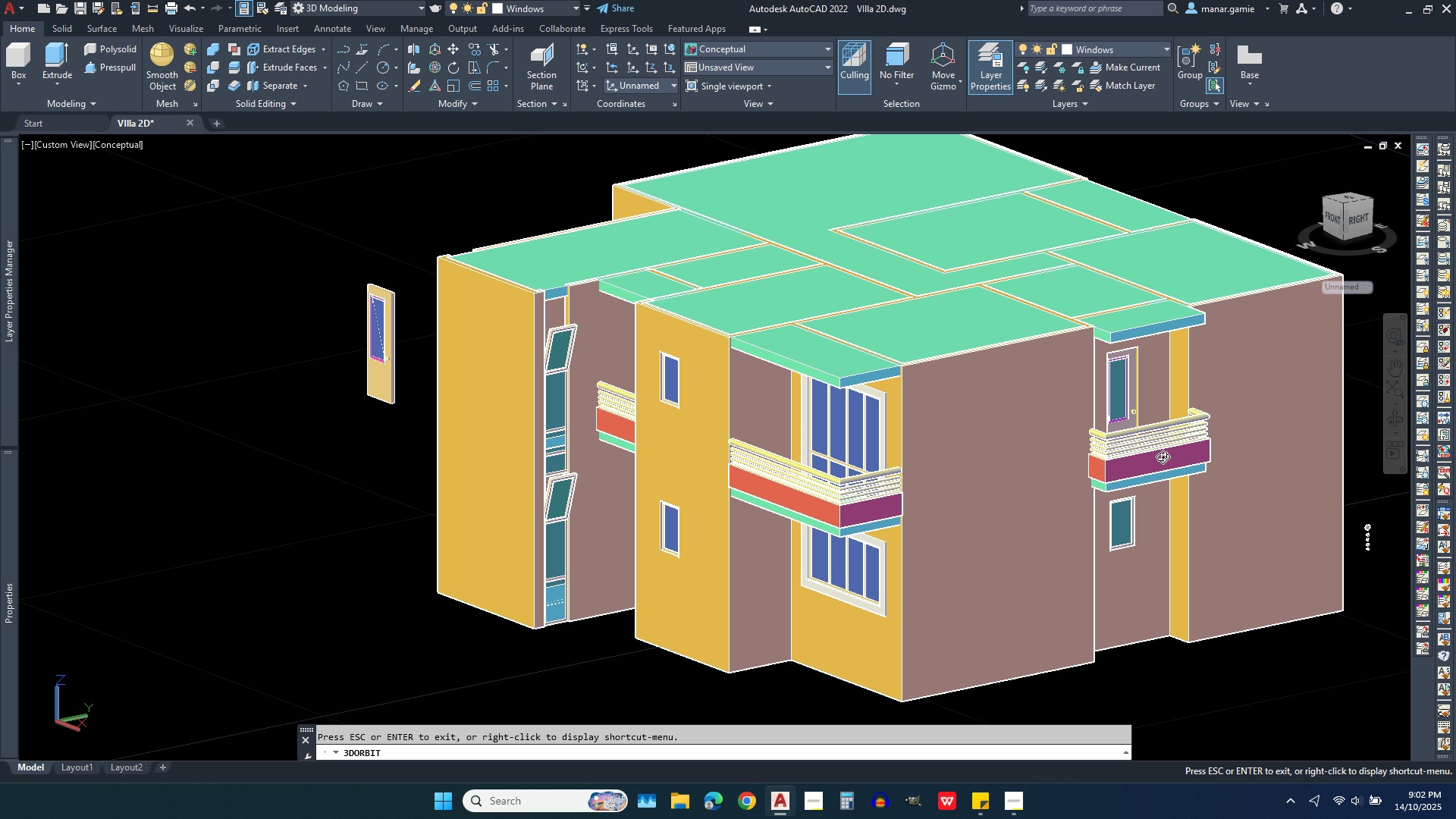 